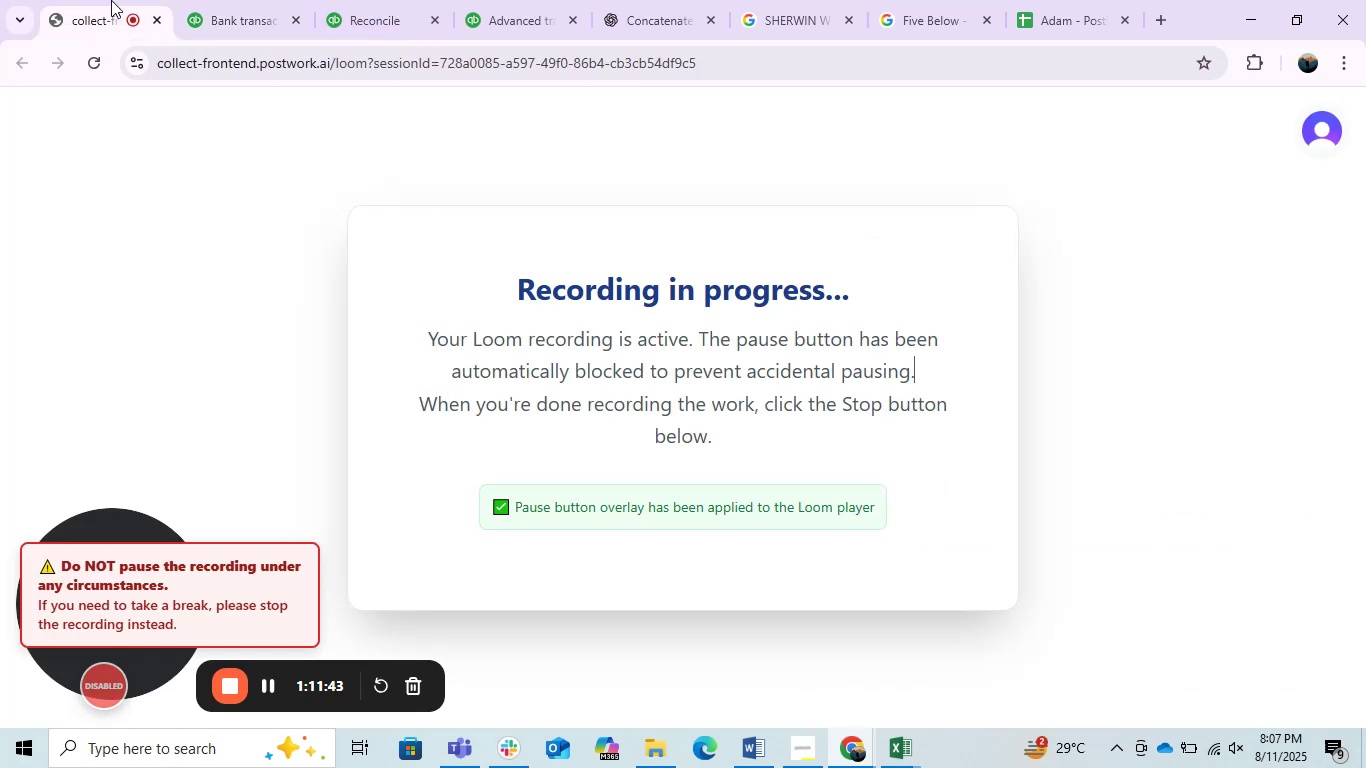 
left_click([250, 0])
 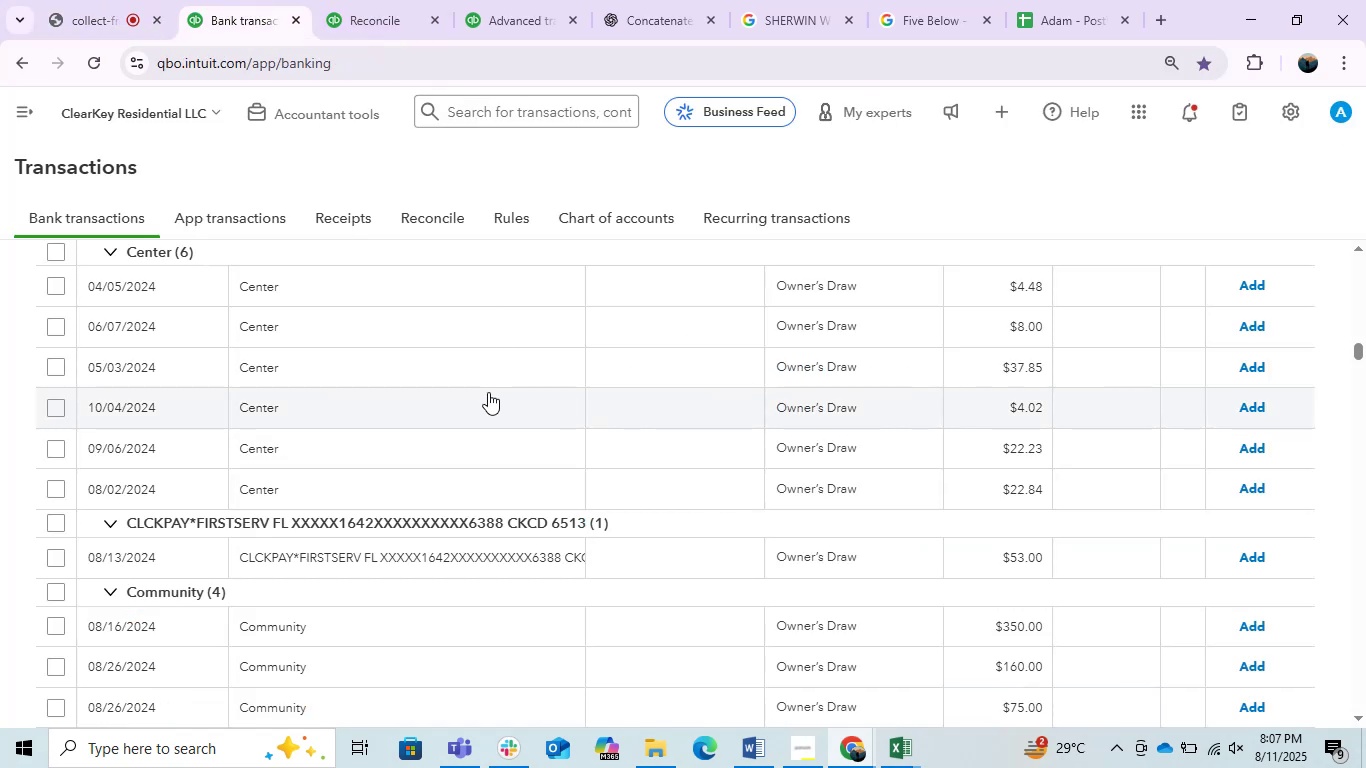 
scroll: coordinate [490, 392], scroll_direction: down, amount: 1.0
 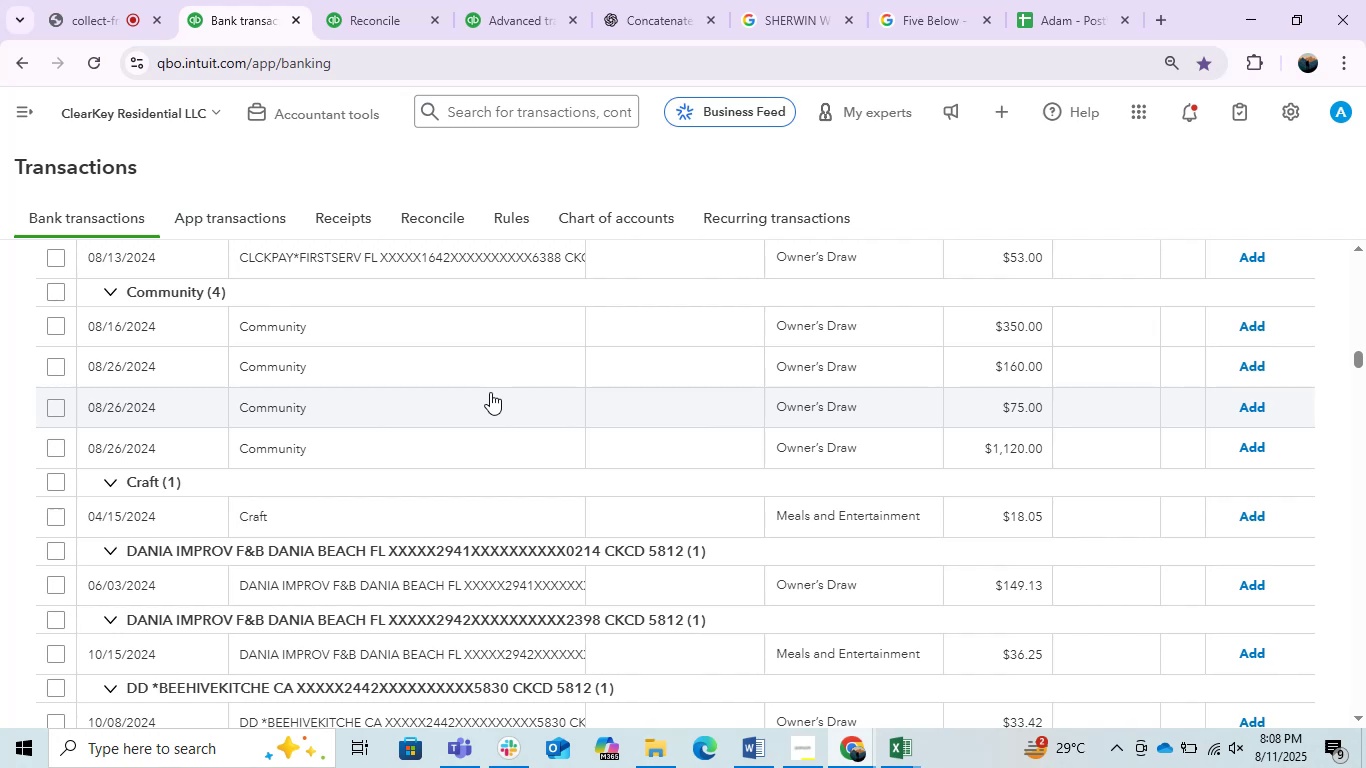 
wait(53.71)
 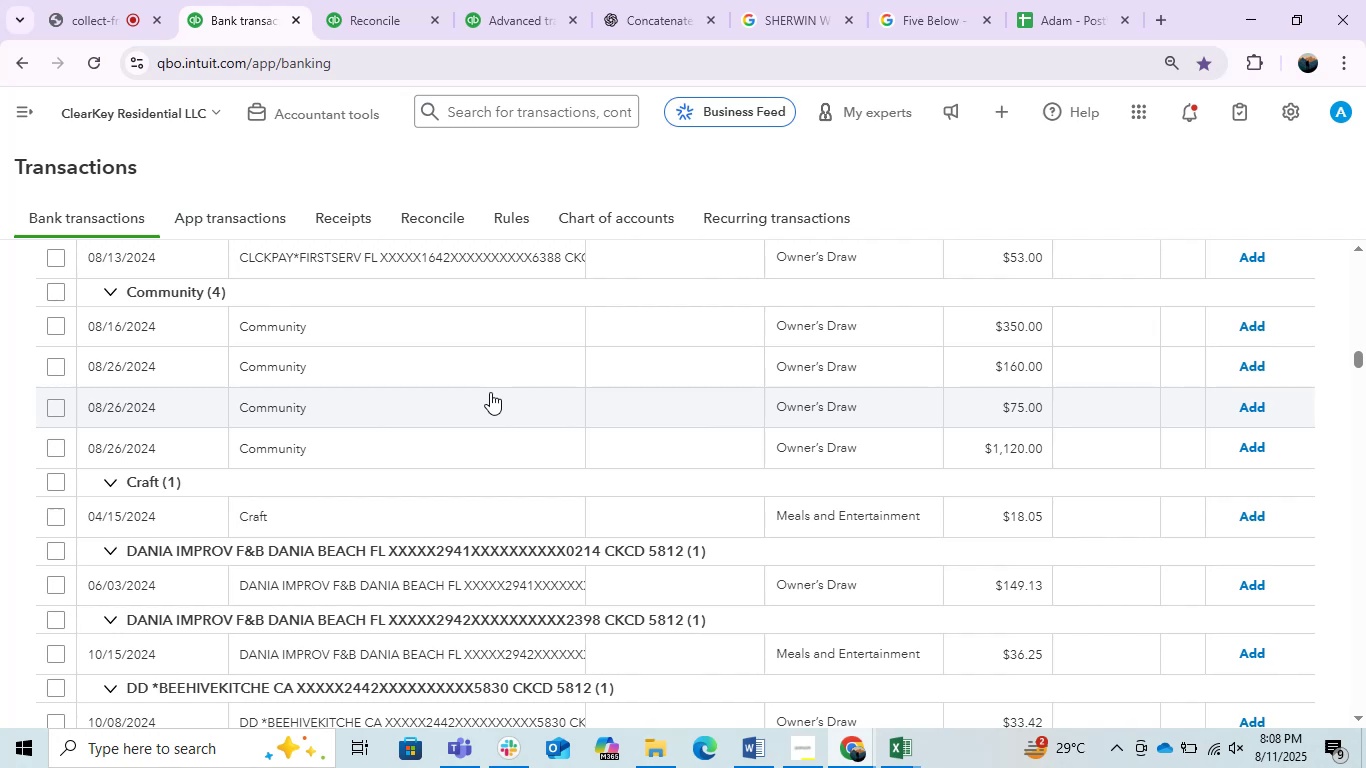 
left_click_drag(start_coordinate=[215, 588], to_coordinate=[59, 588])
 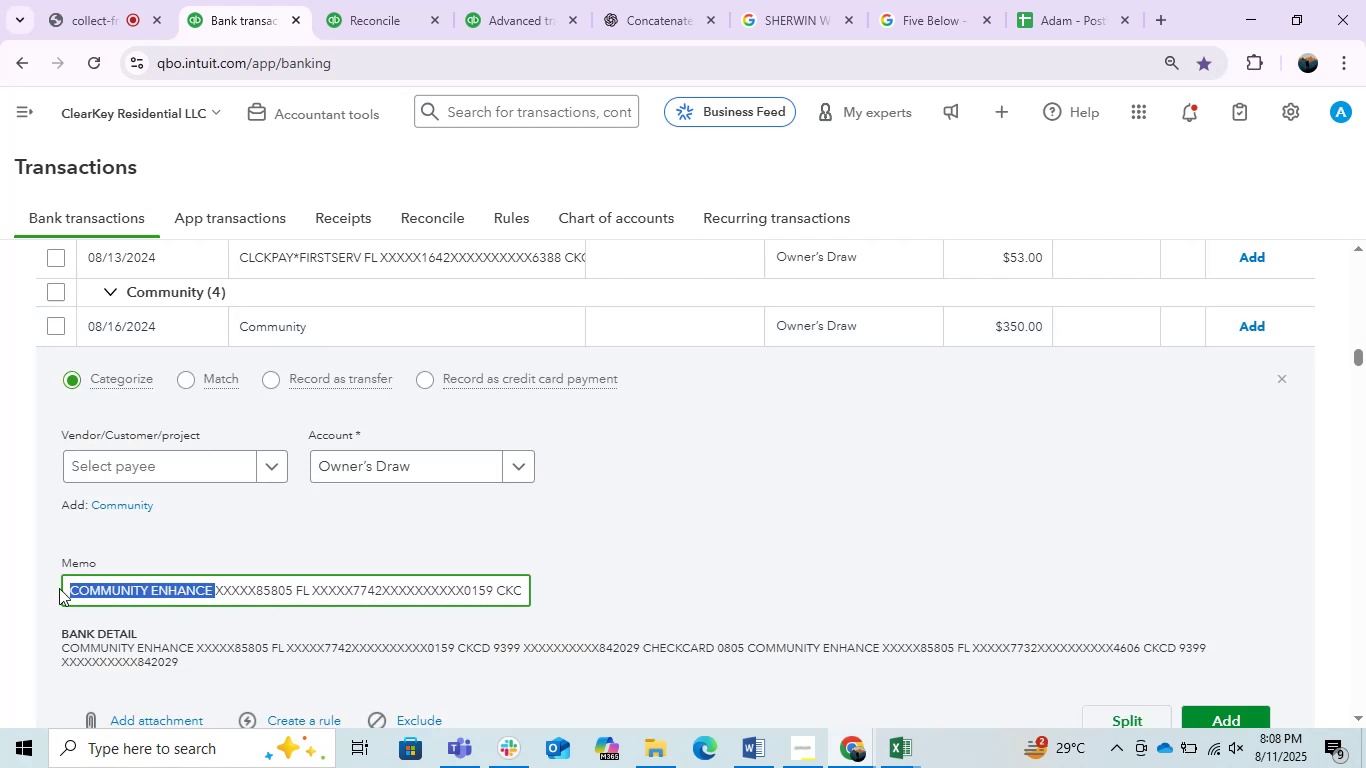 
key(Control+C)
 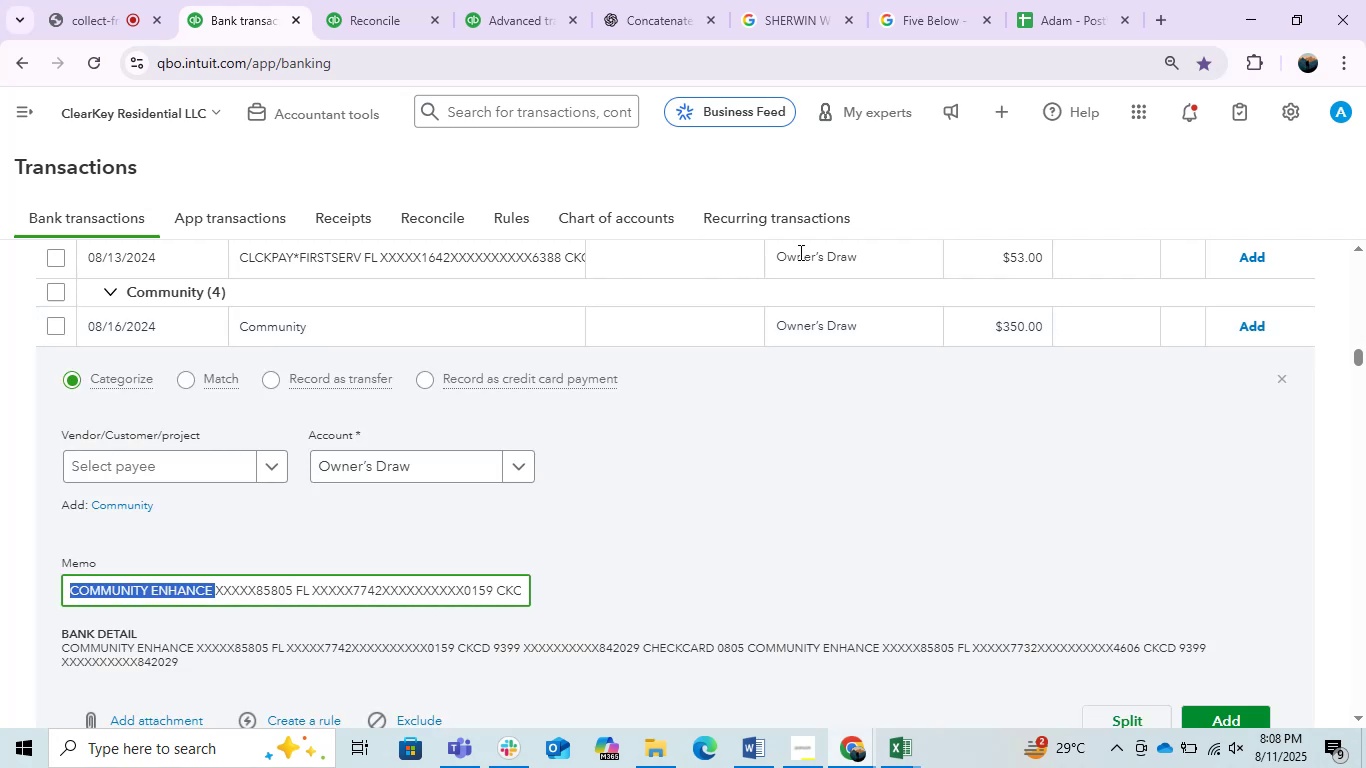 
key(Control+C)
 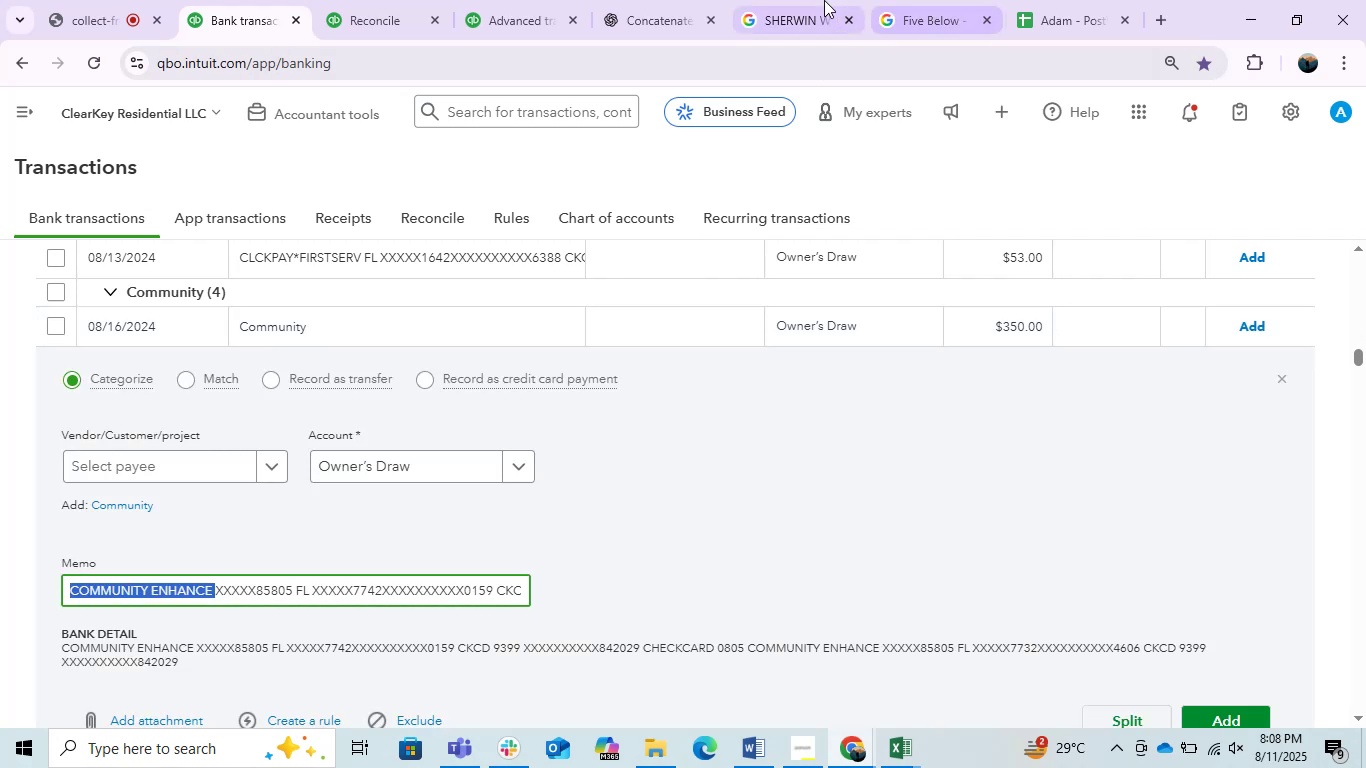 
left_click([814, 0])
 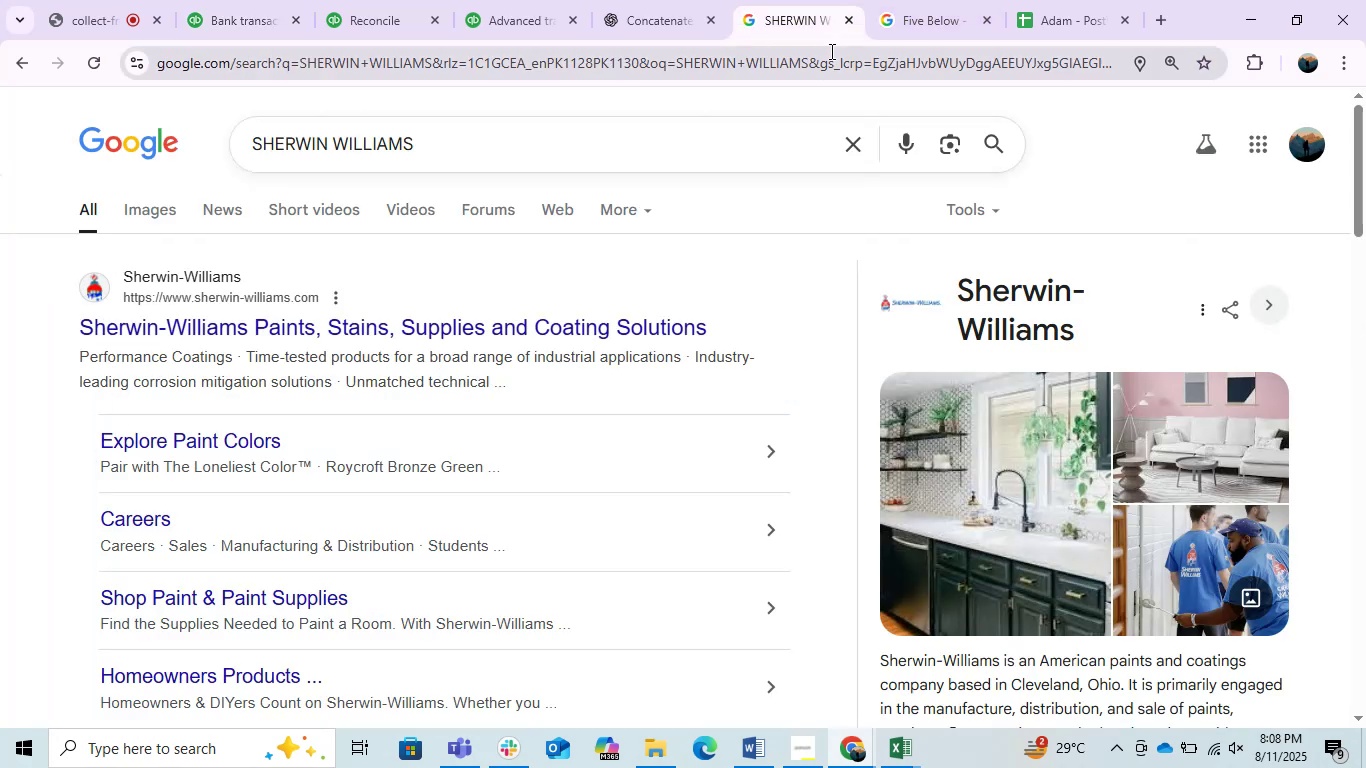 
key(Control+ControlLeft)
 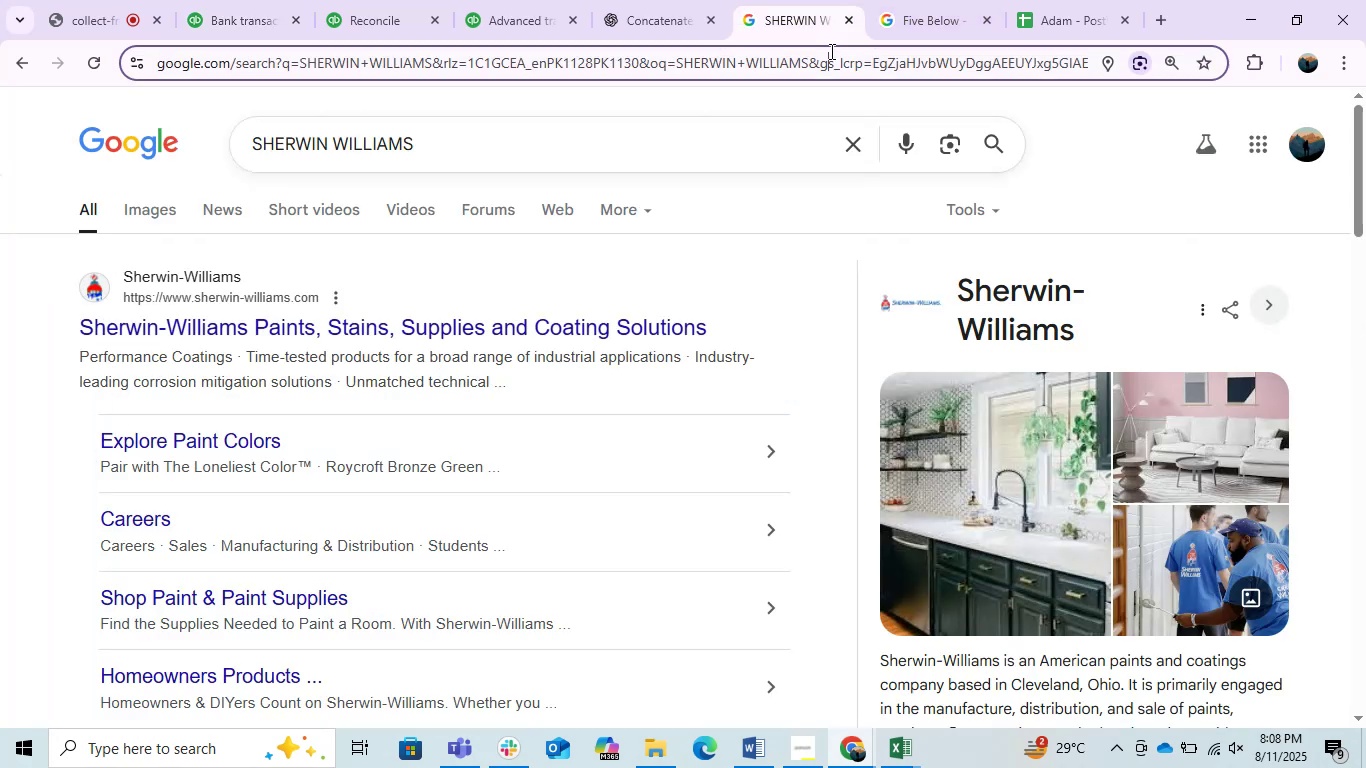 
double_click([830, 51])
 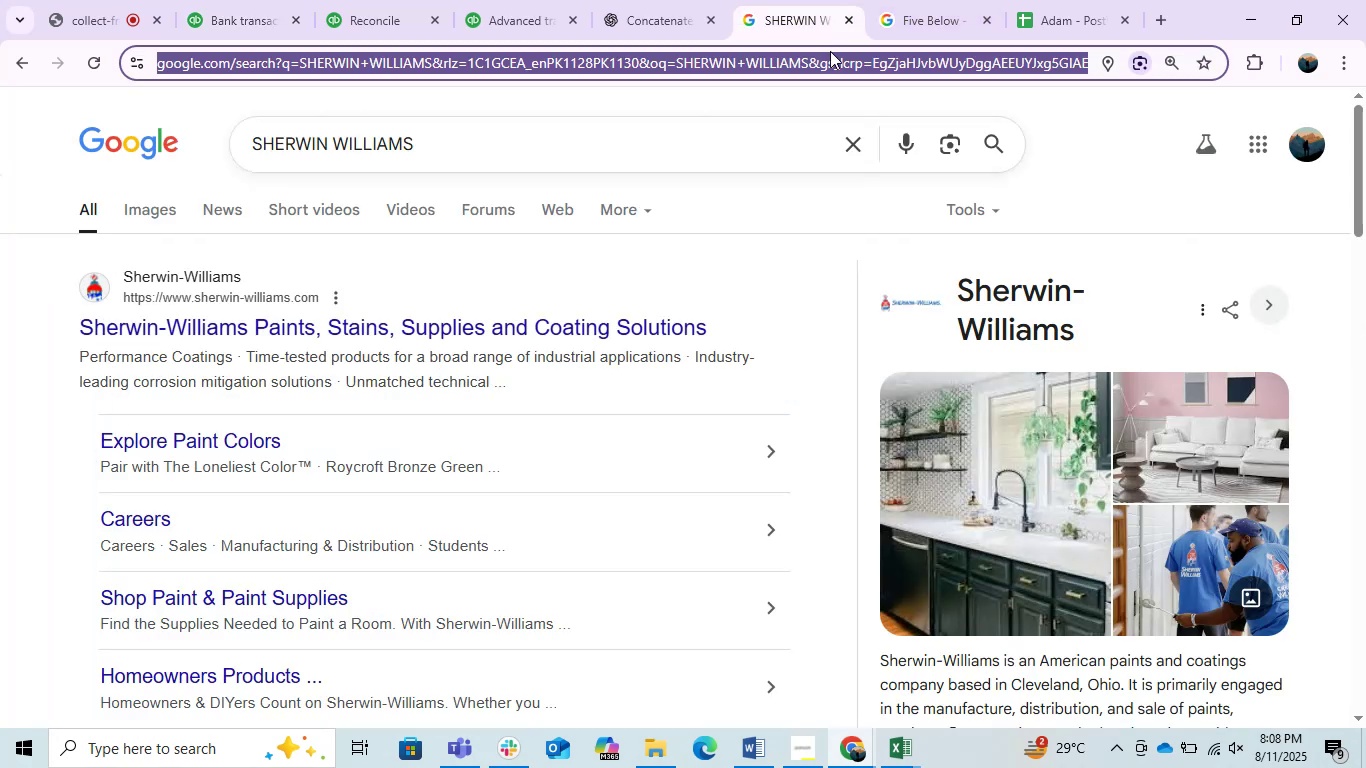 
key(Control+V)
 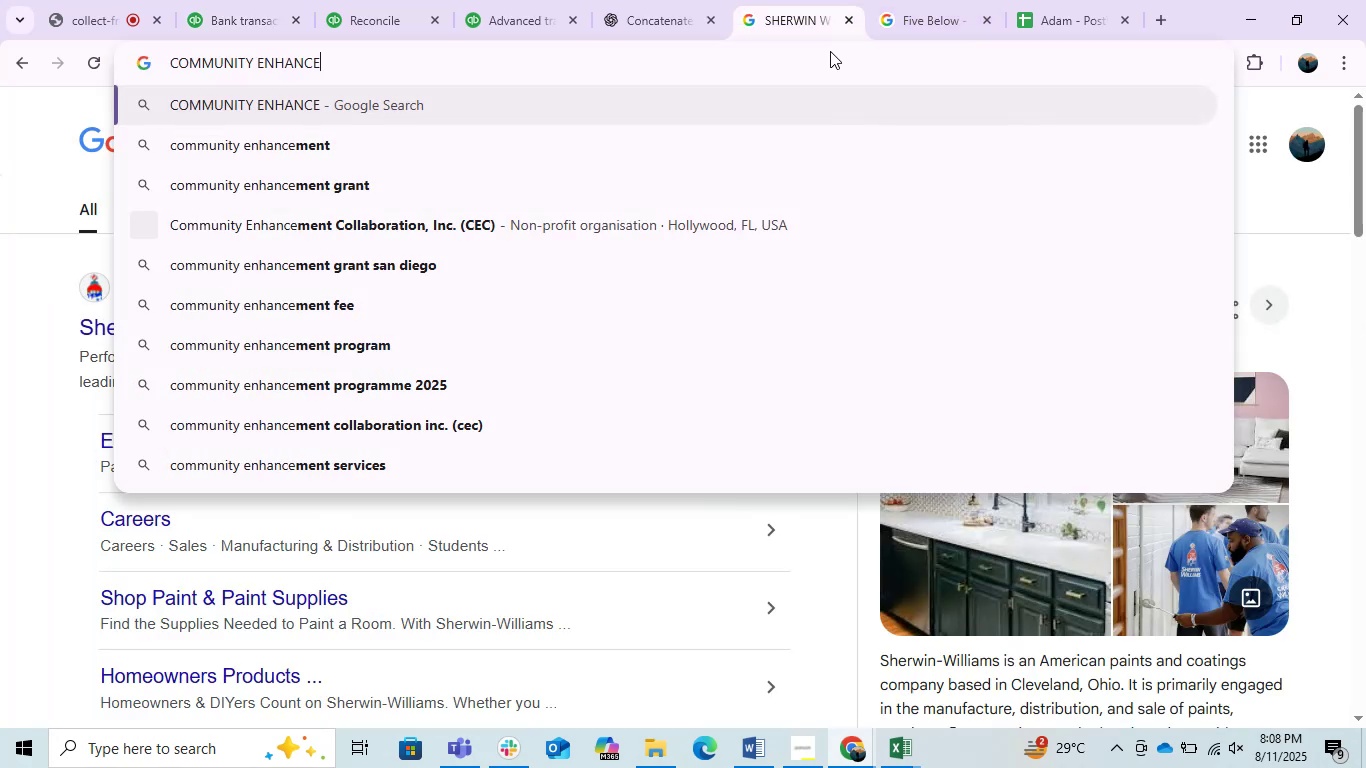 
key(Enter)
 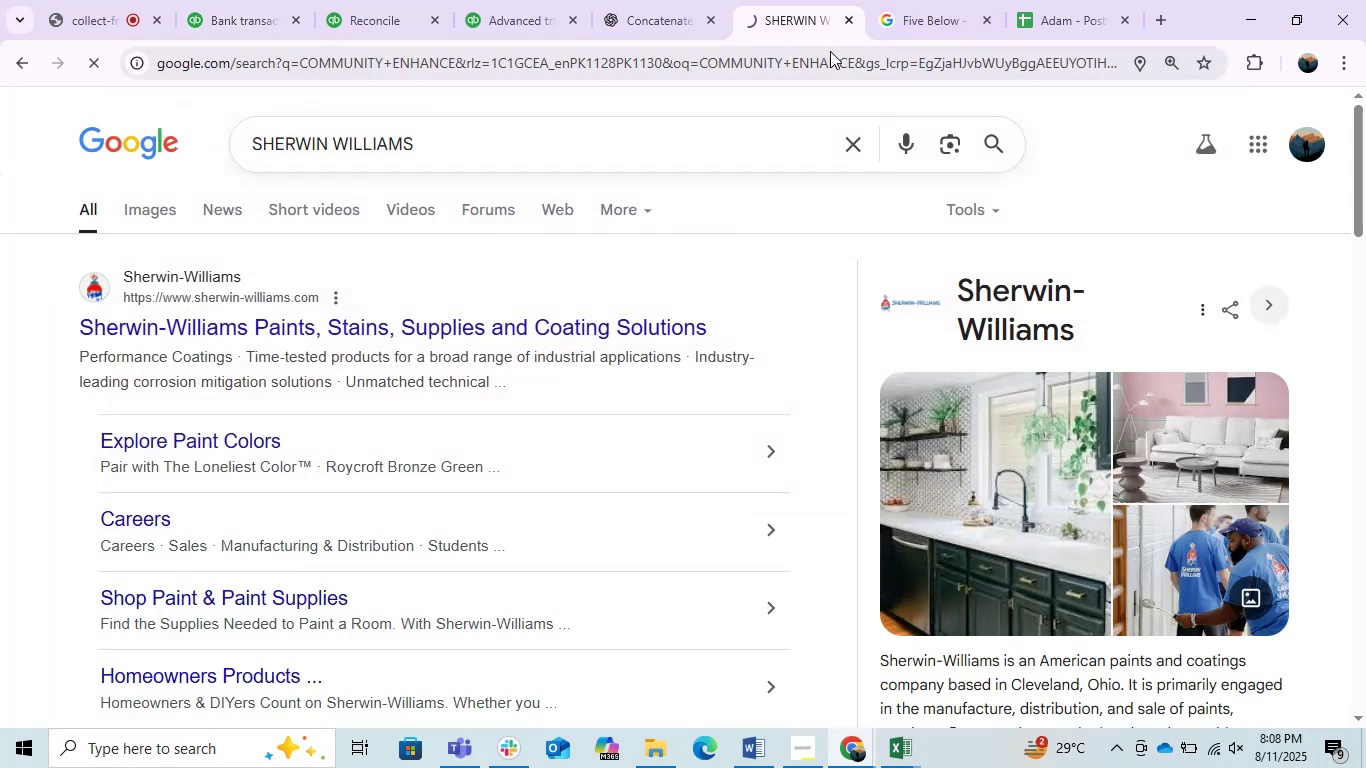 
mouse_move([454, 497])
 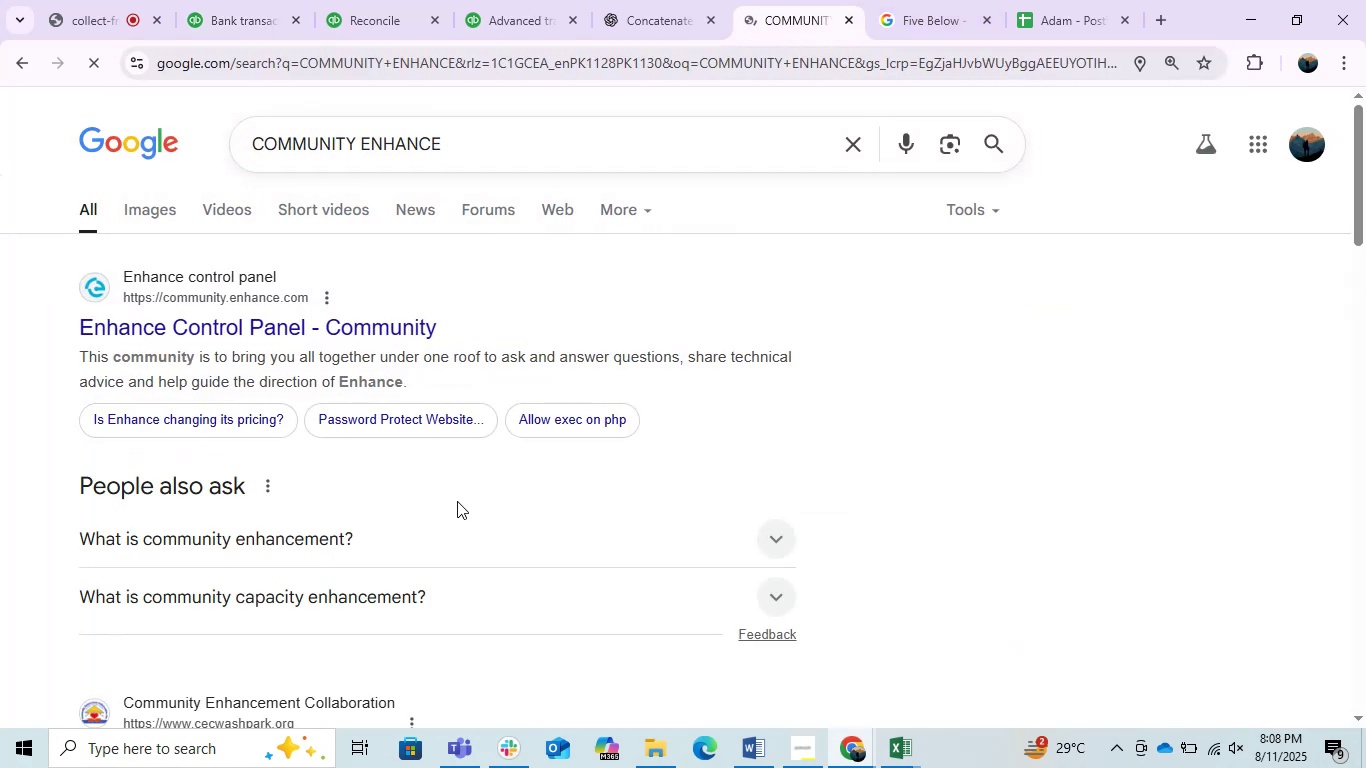 
scroll: coordinate [450, 486], scroll_direction: down, amount: 3.0
 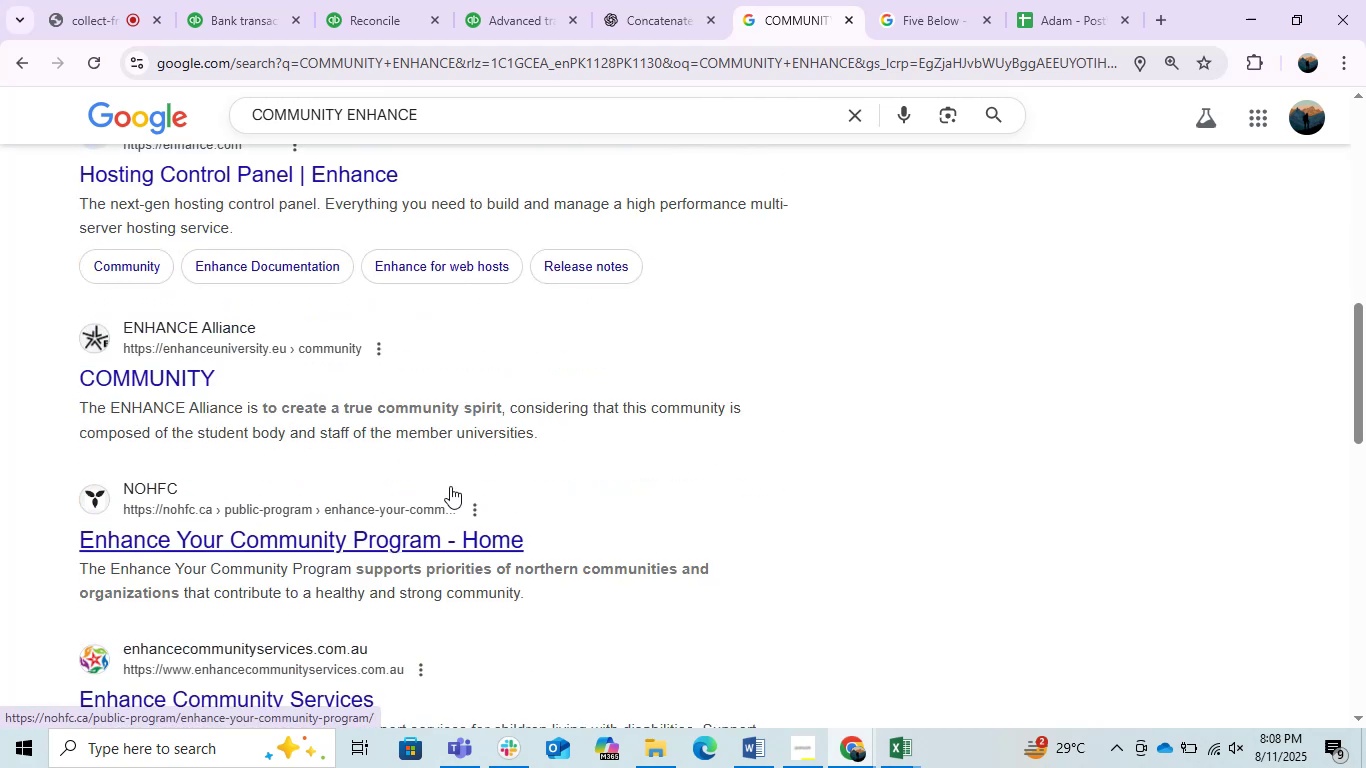 
scroll: coordinate [85, 514], scroll_direction: up, amount: 5.0
 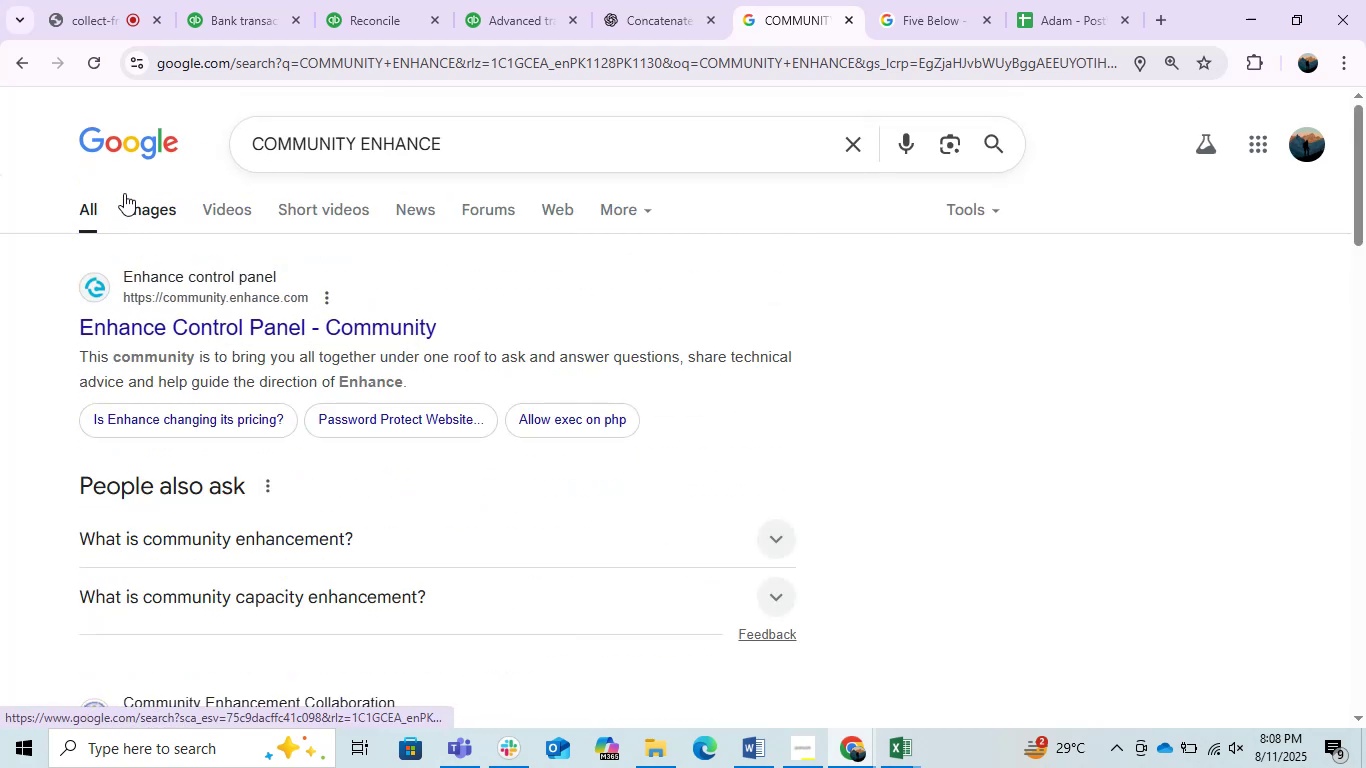 
left_click([148, 210])
 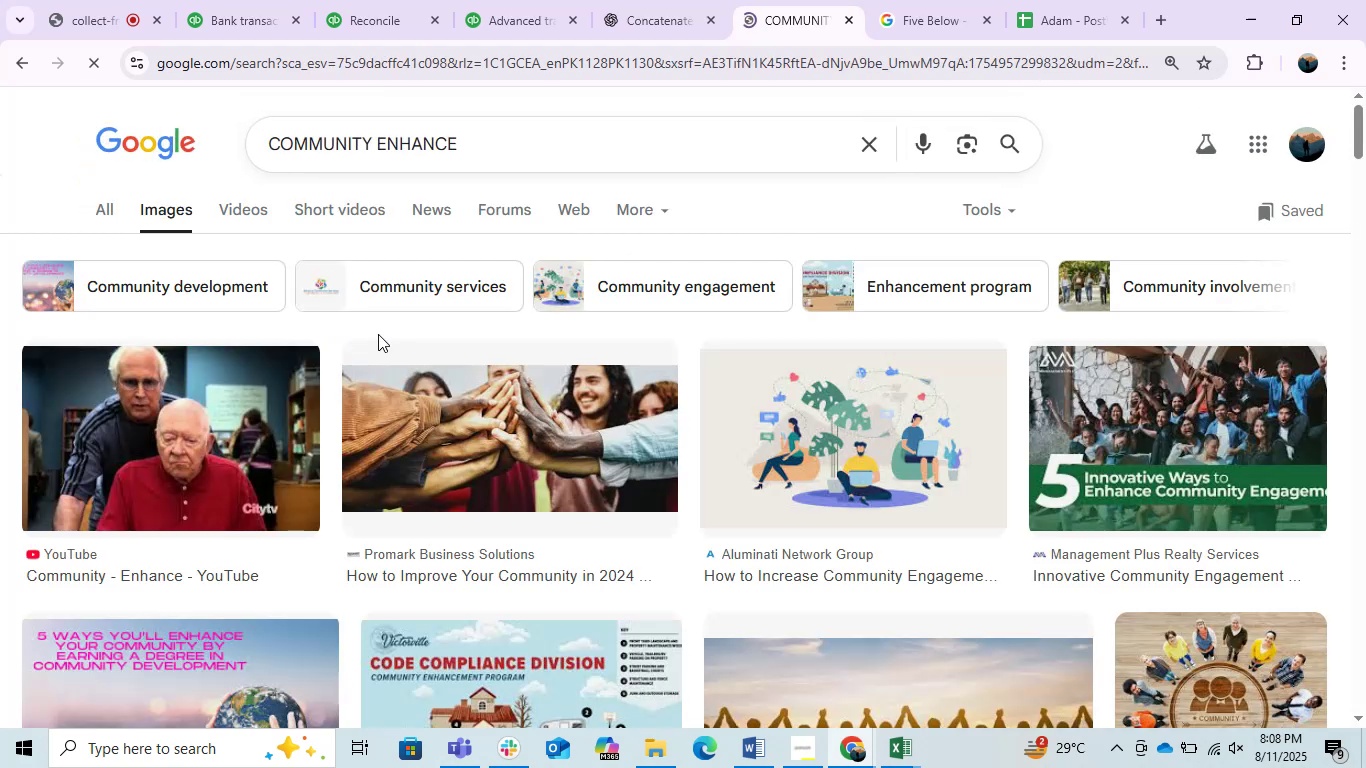 
left_click([104, 210])
 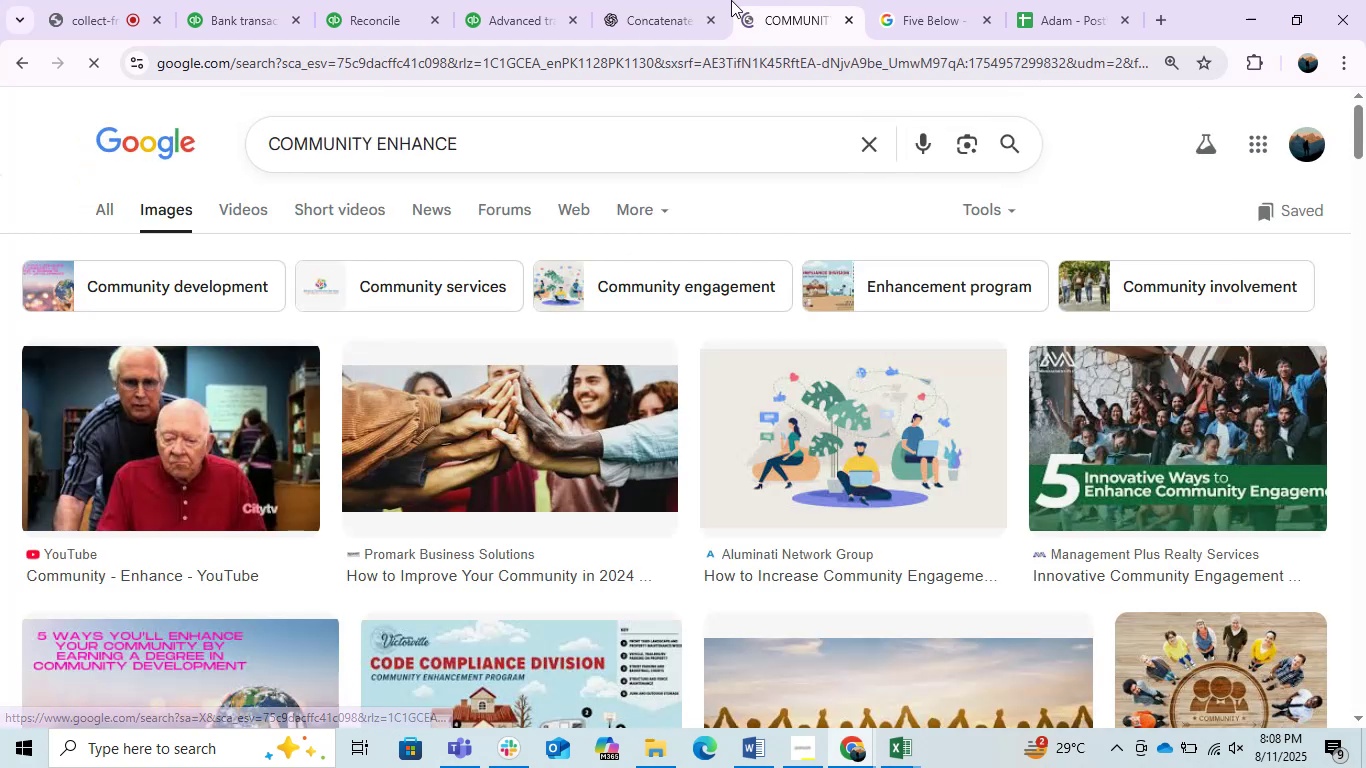 
left_click([675, 0])
 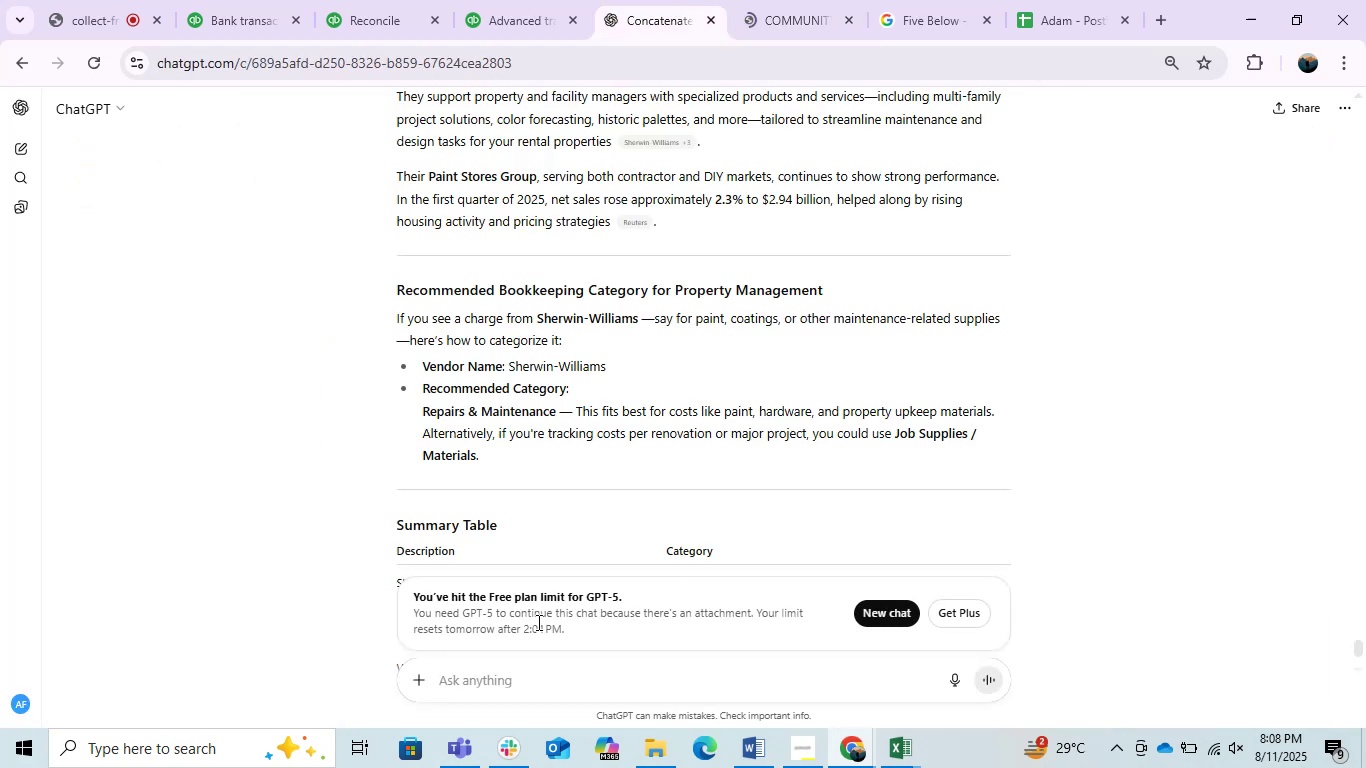 
key(Control+V)
 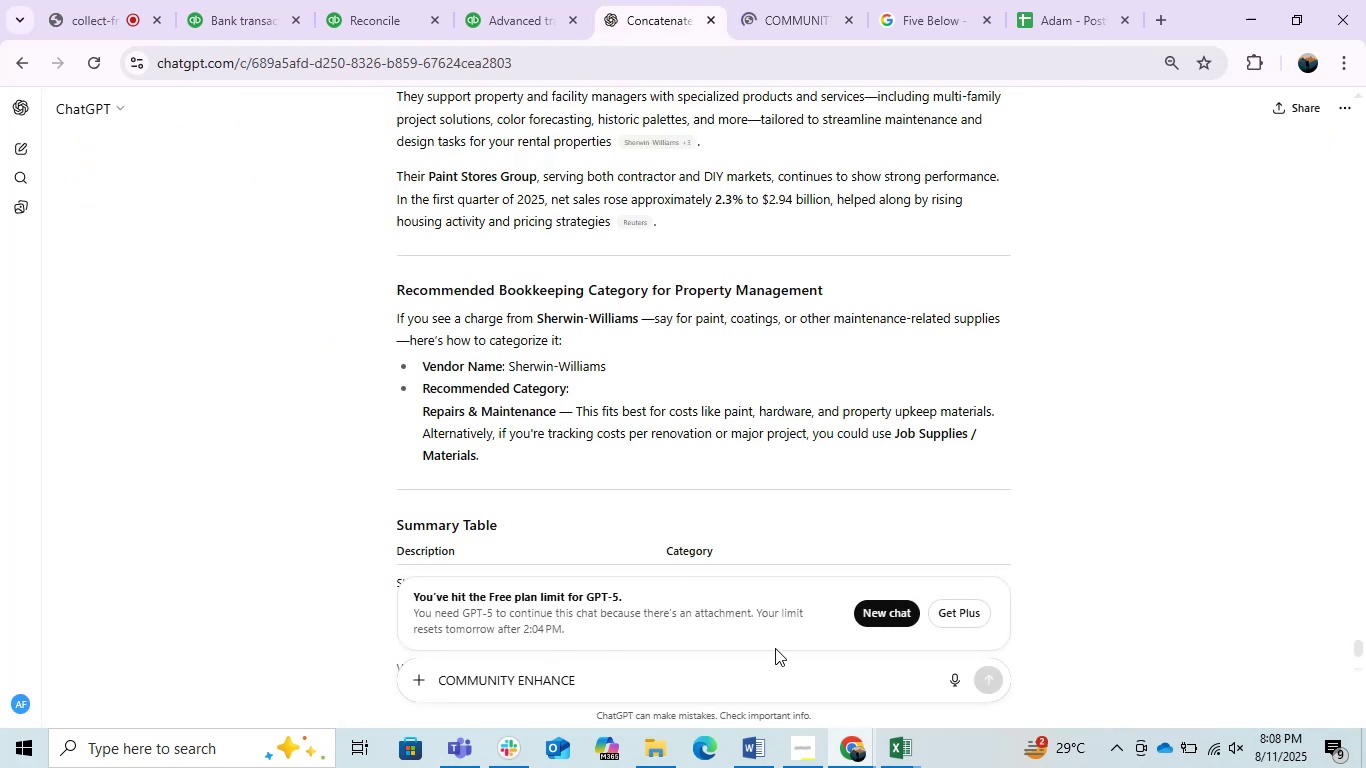 
key(Enter)
 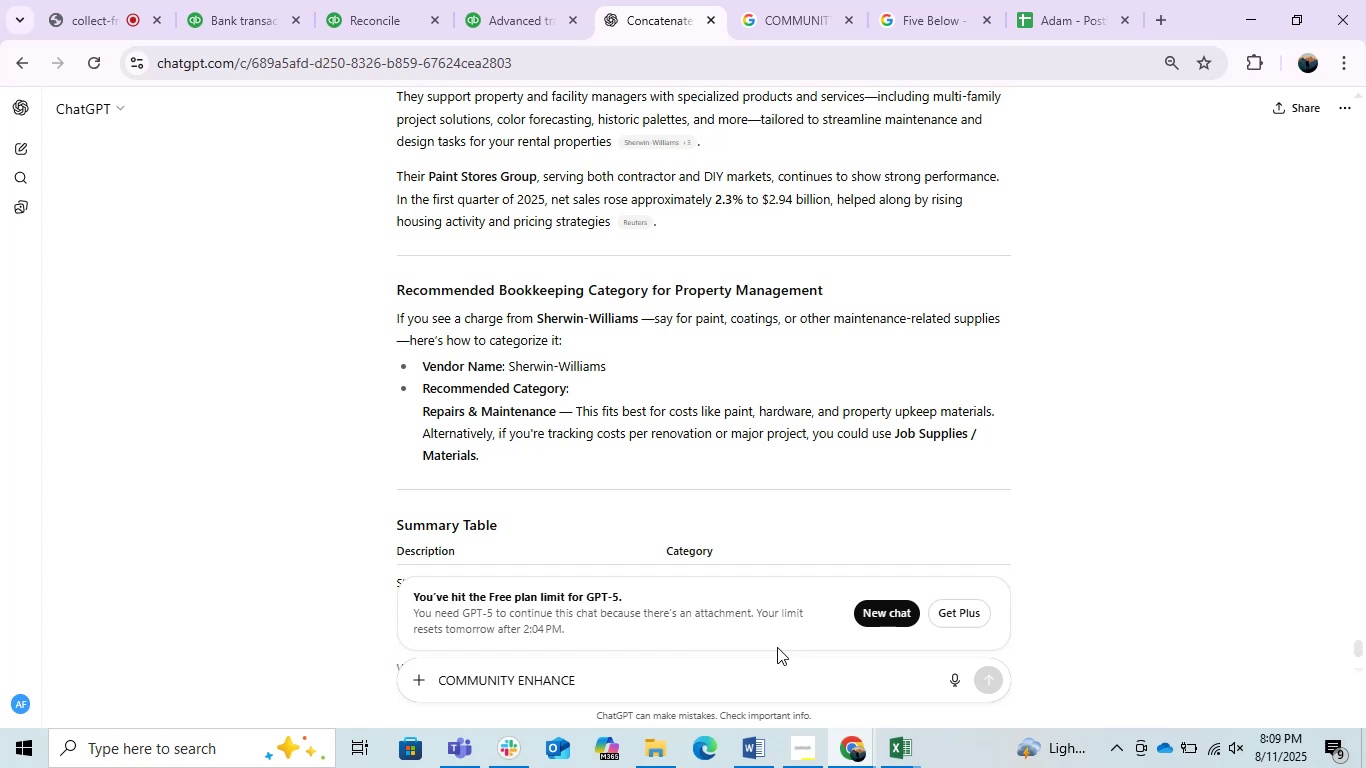 
wait(47.09)
 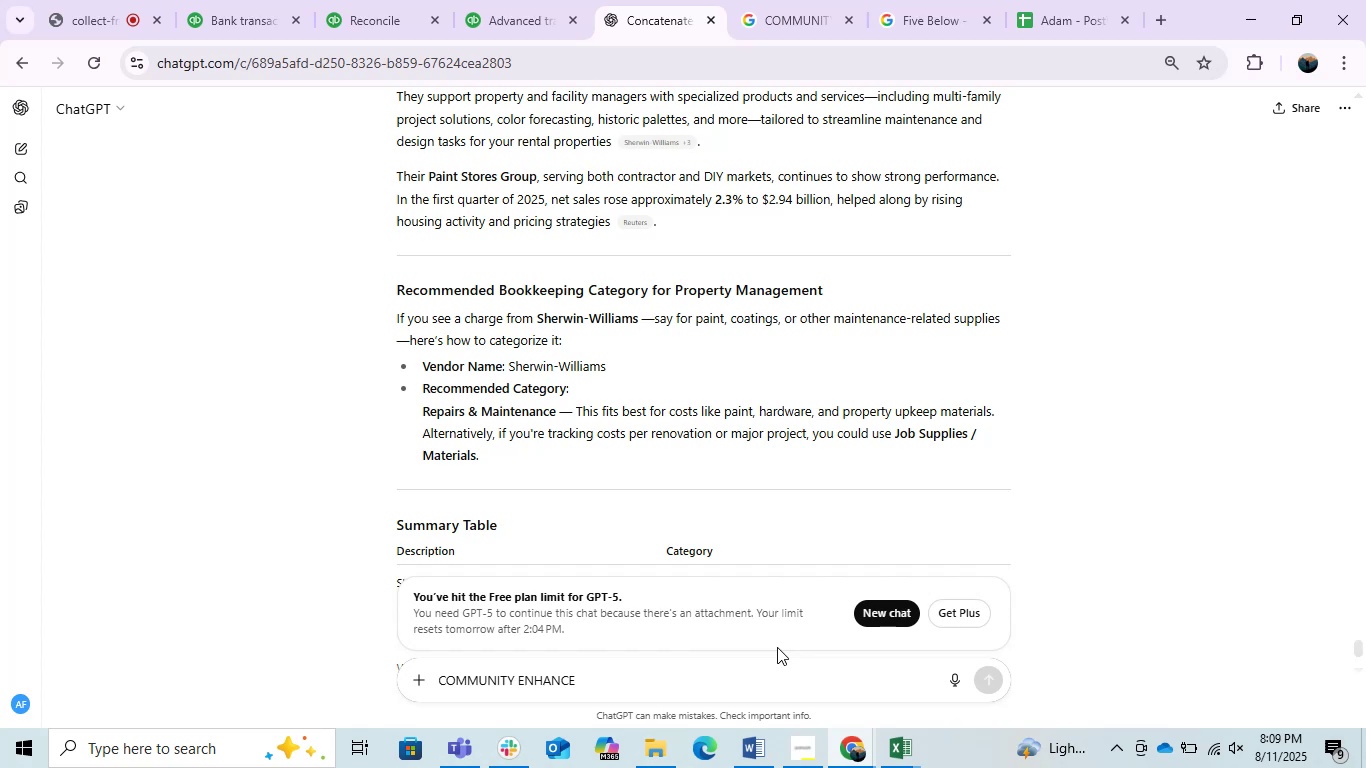 
key(Backslash)
 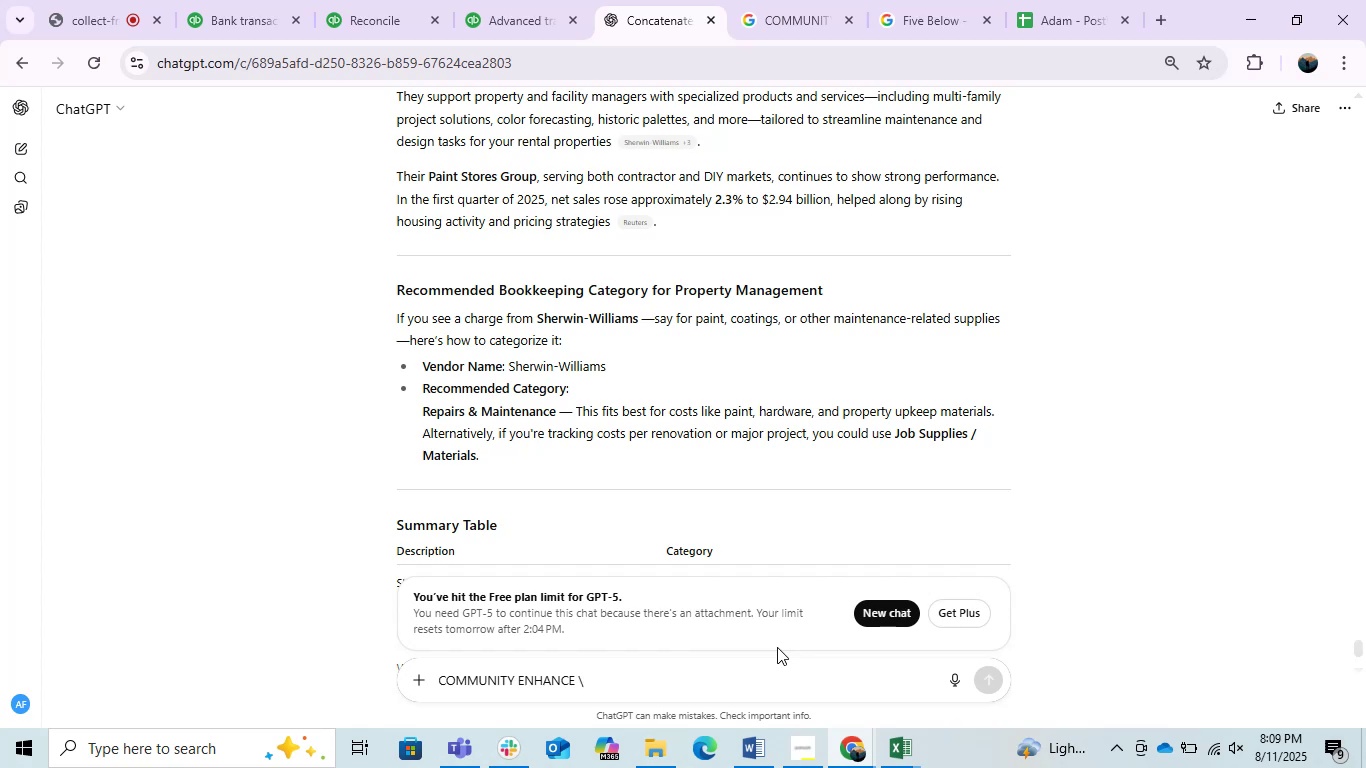 
key(Backspace)
 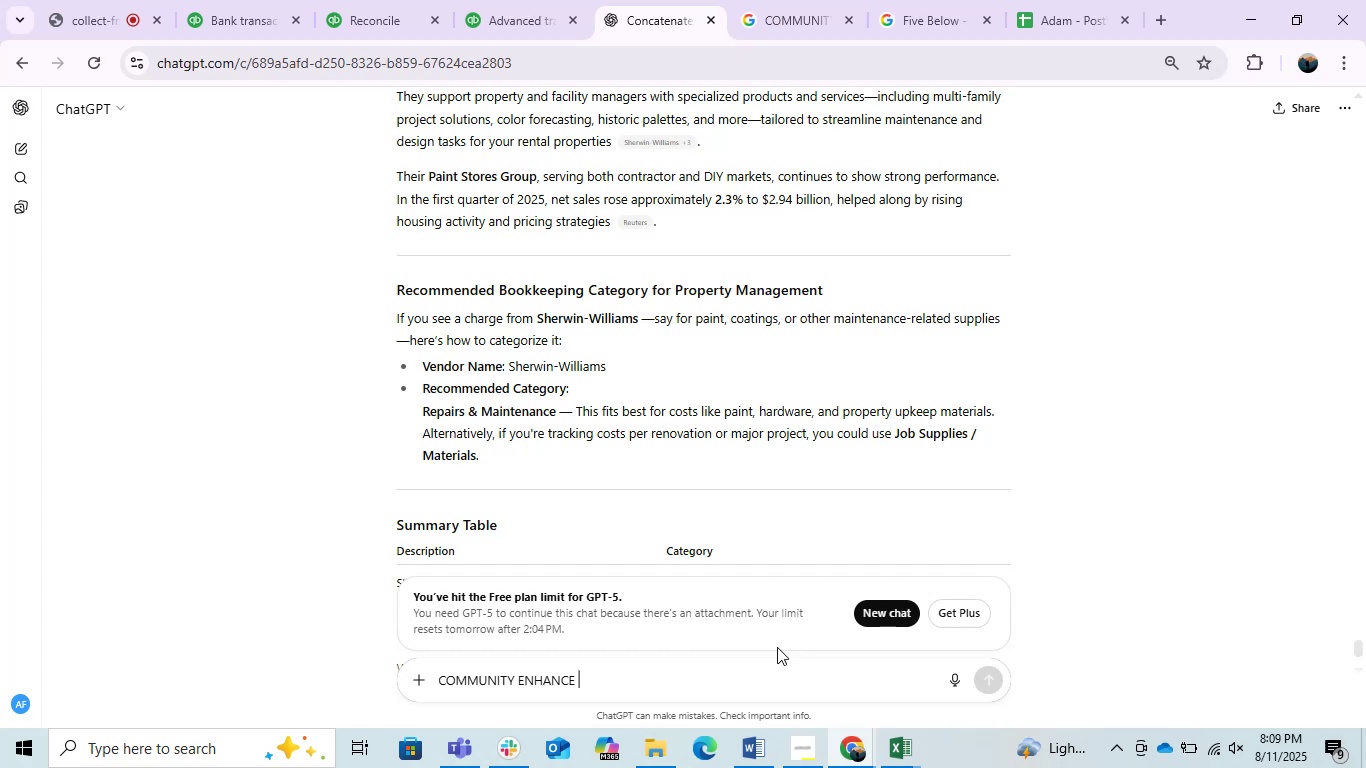 
key(Enter)
 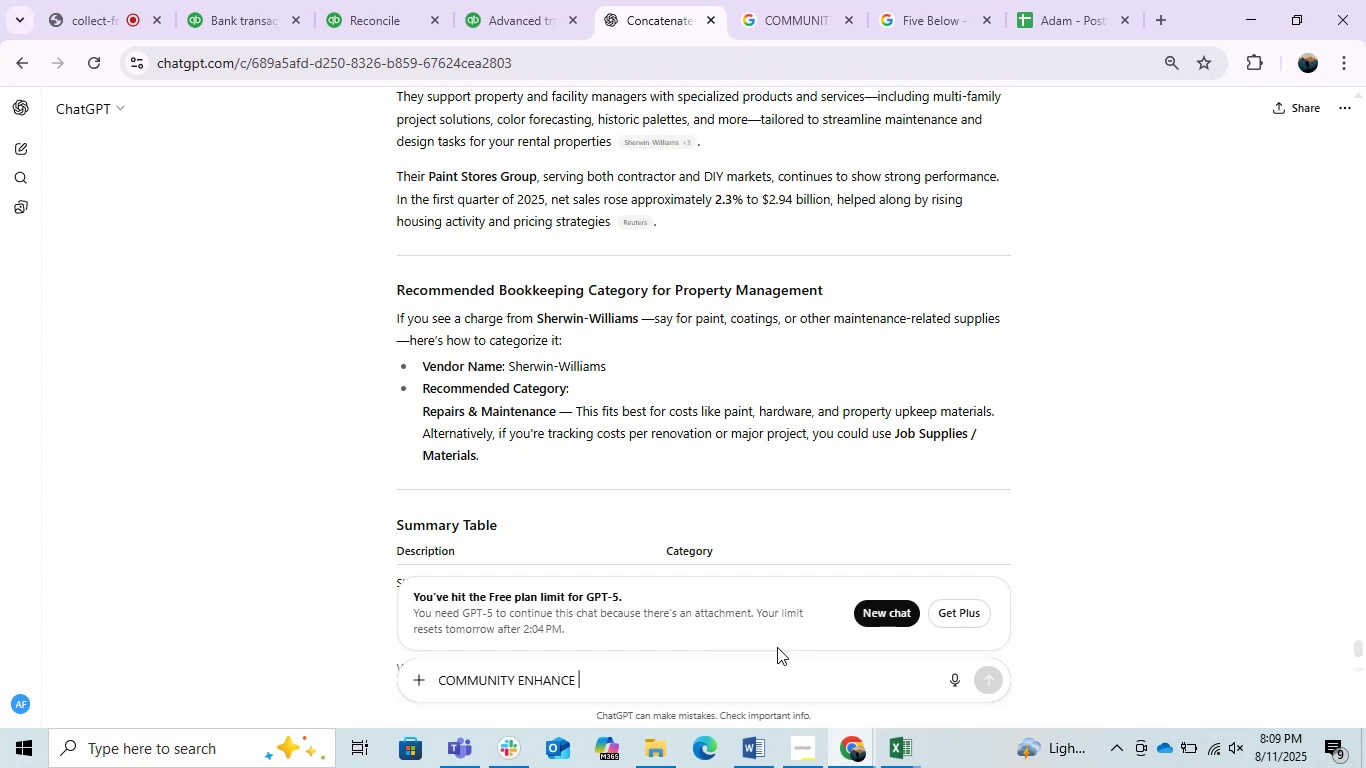 
wait(8.4)
 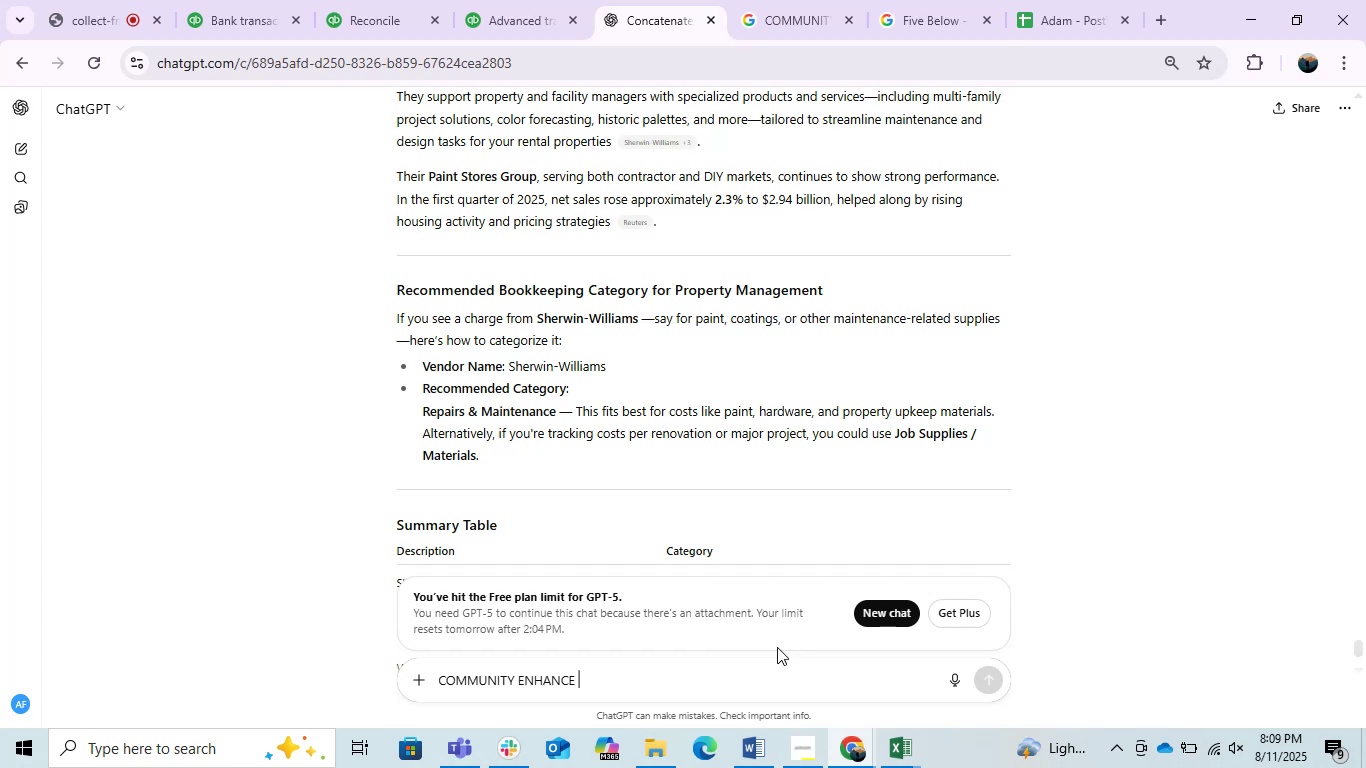 
key(Enter)
 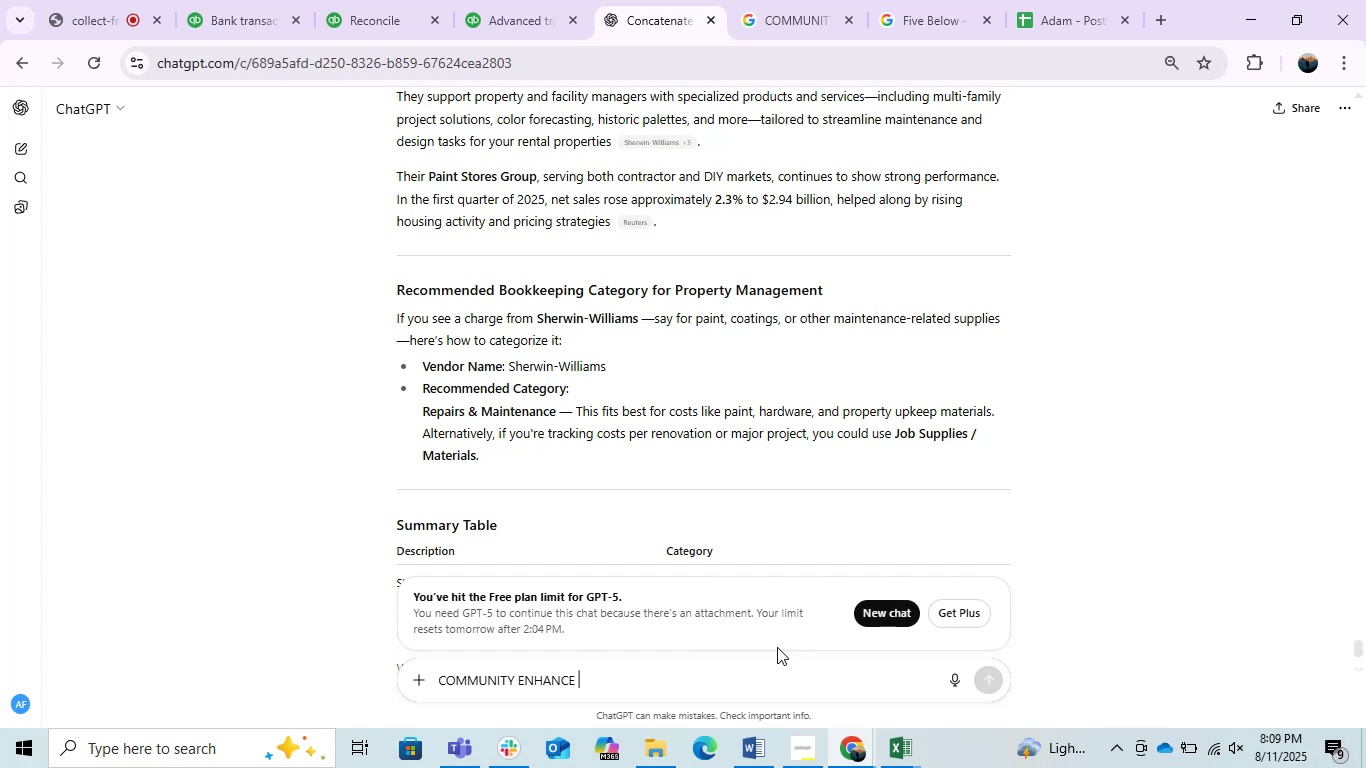 
wait(11.55)
 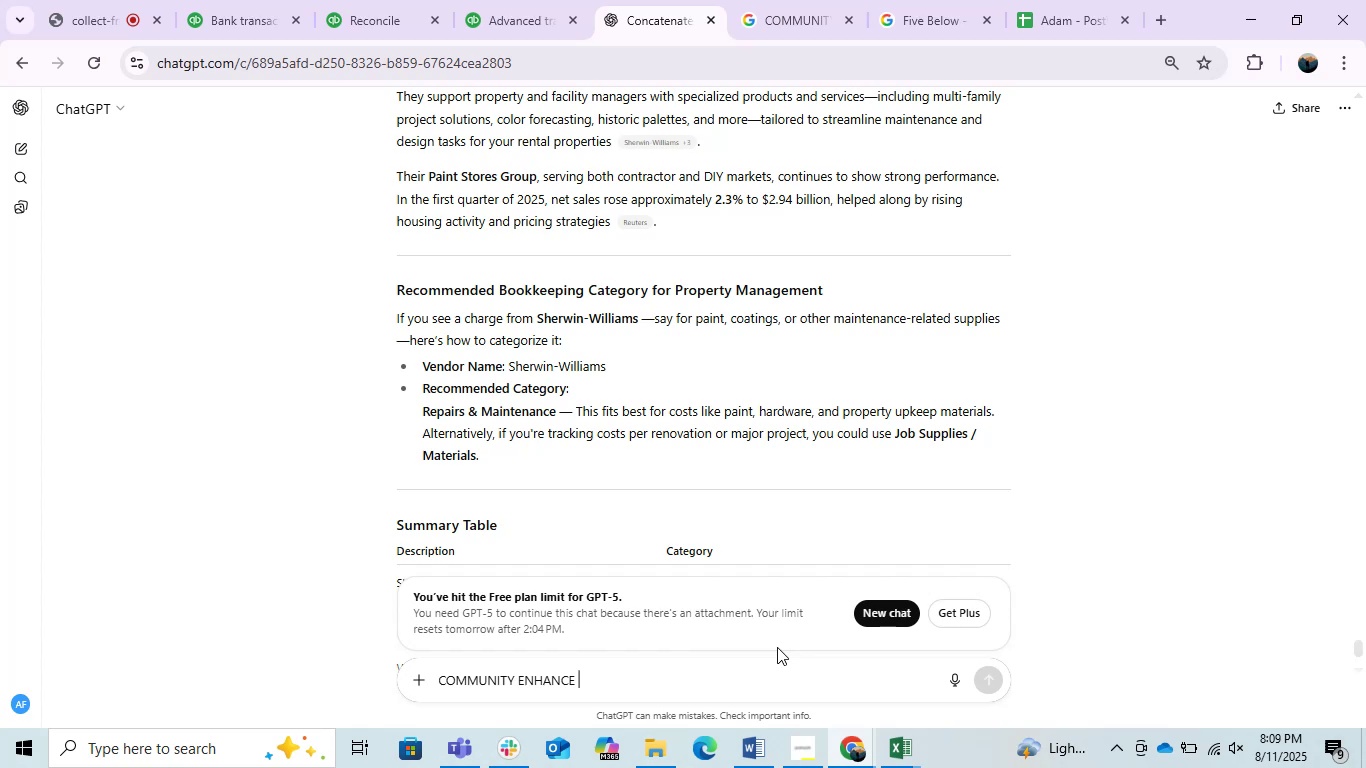 
key(Enter)
 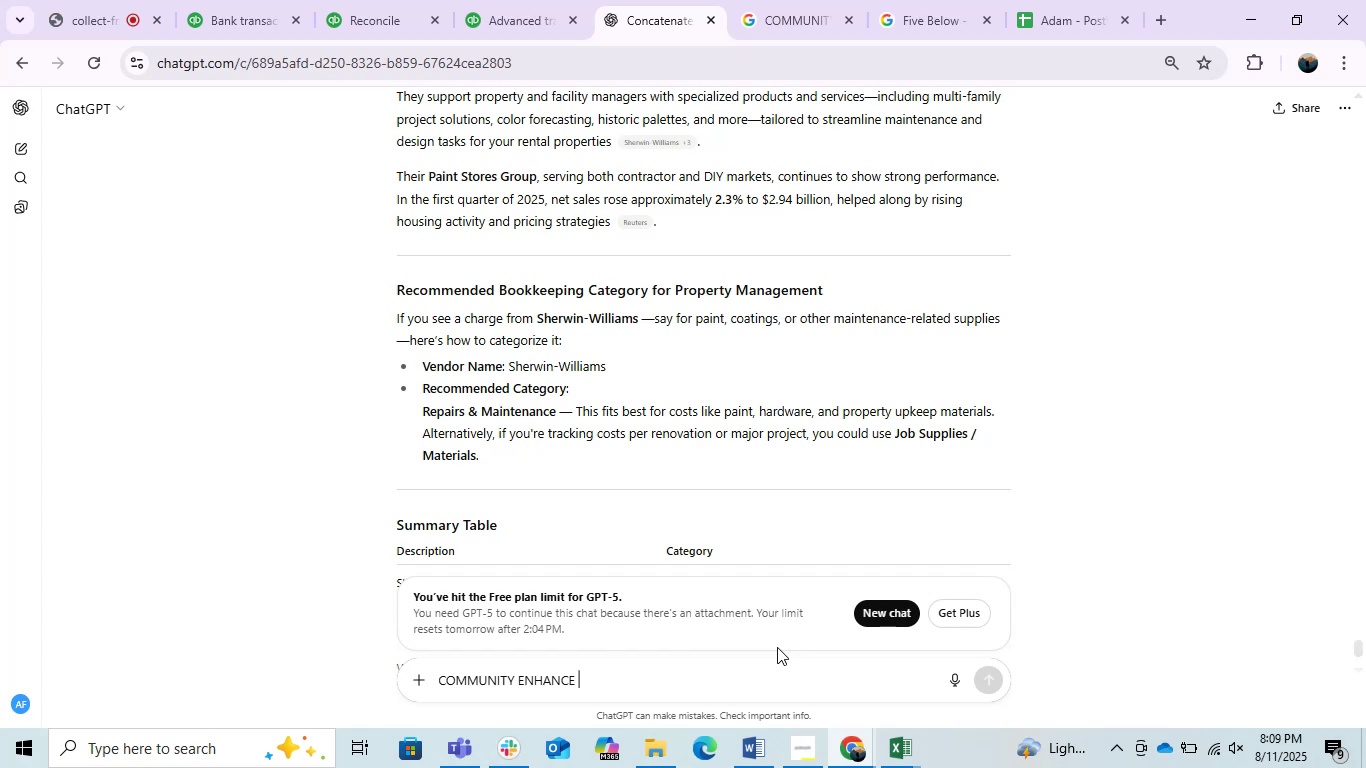 
left_click([777, 647])
 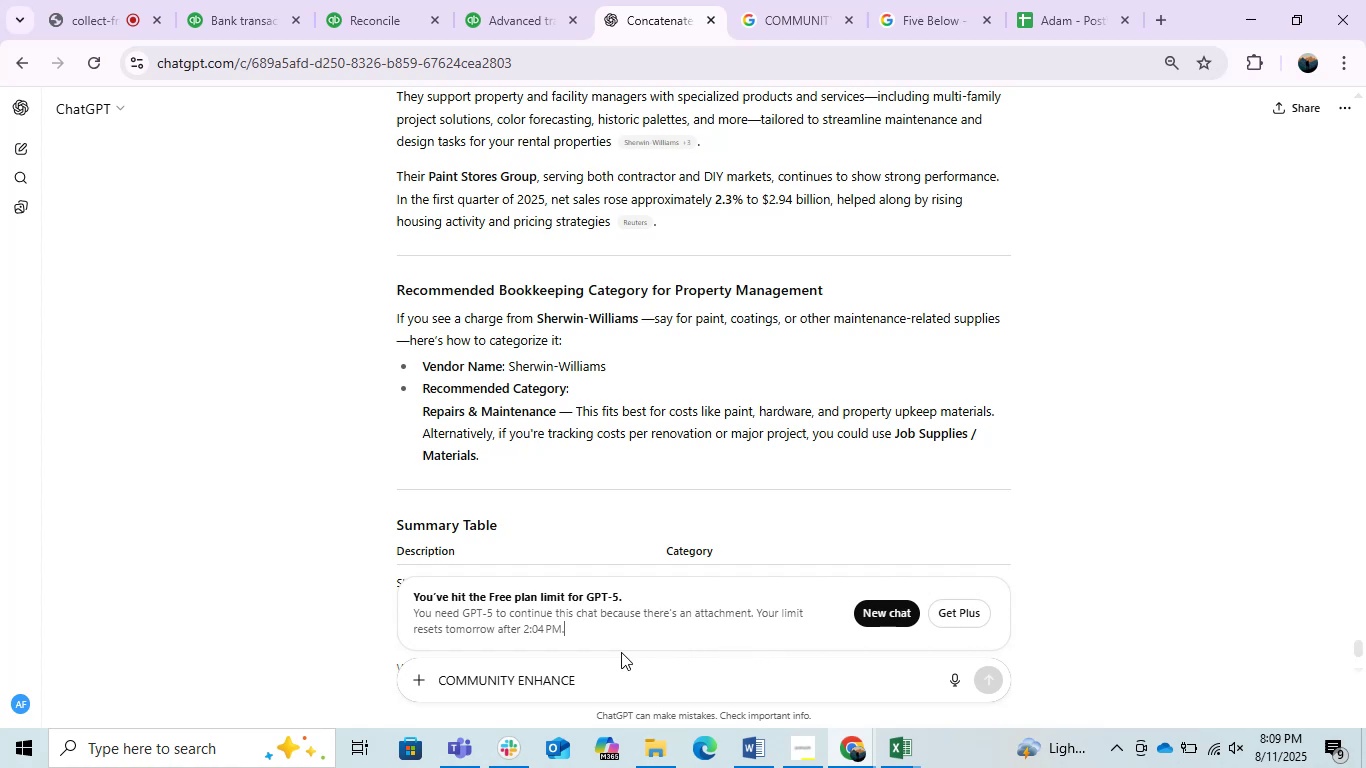 
double_click([599, 675])
 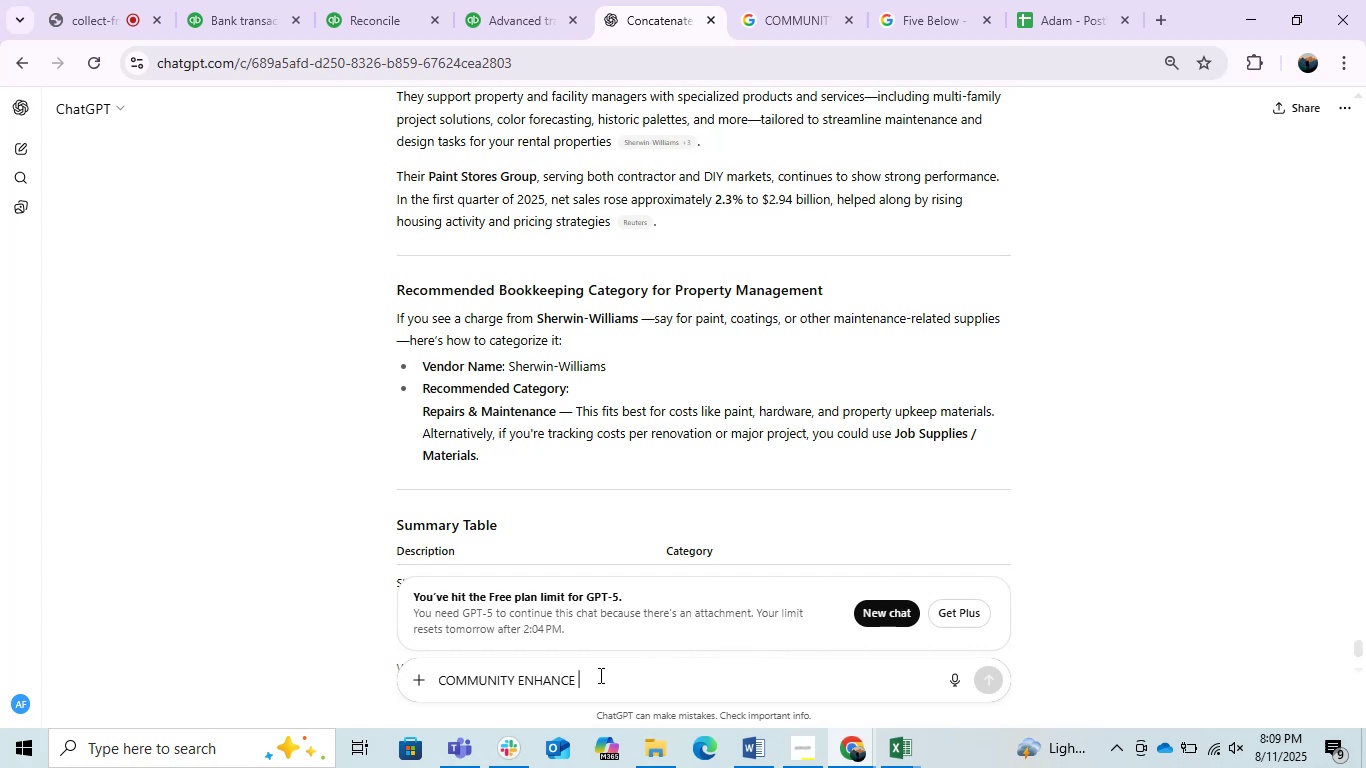 
triple_click([599, 675])
 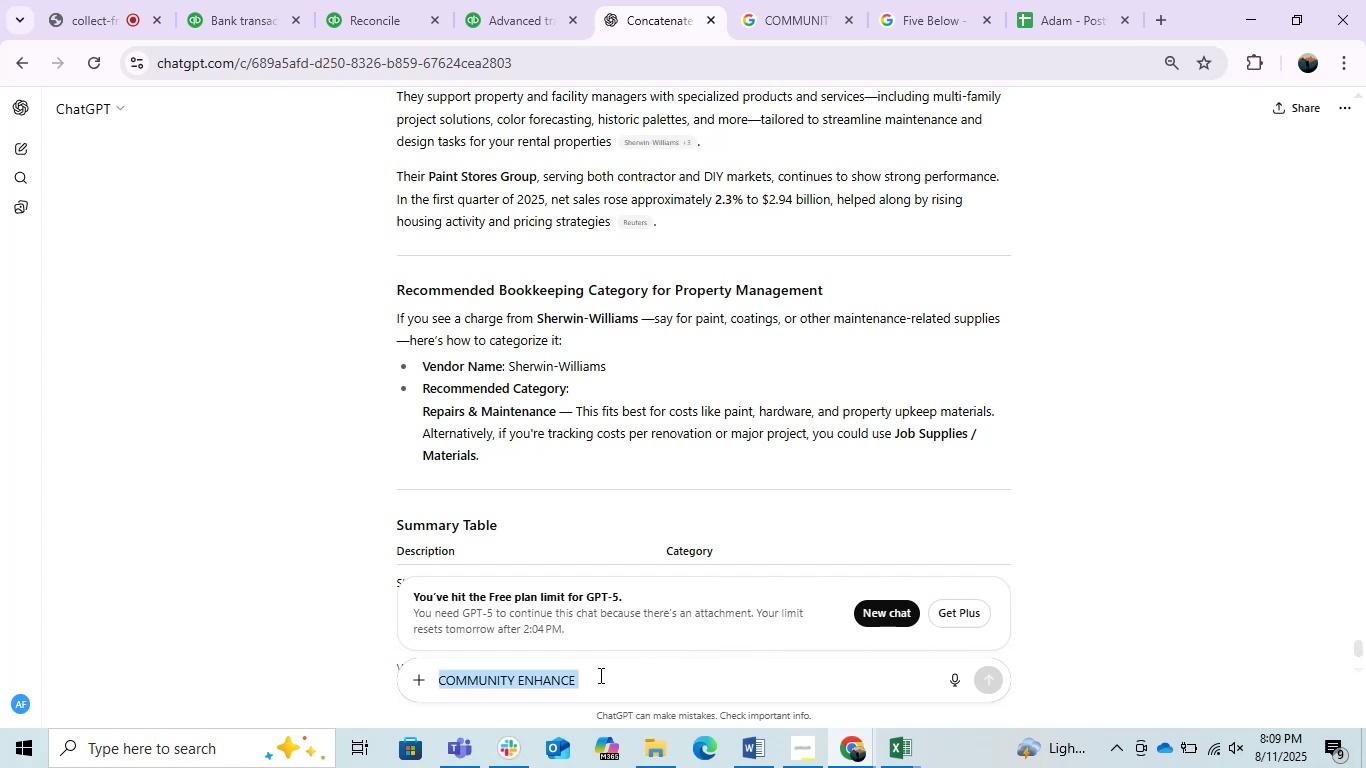 
triple_click([599, 675])
 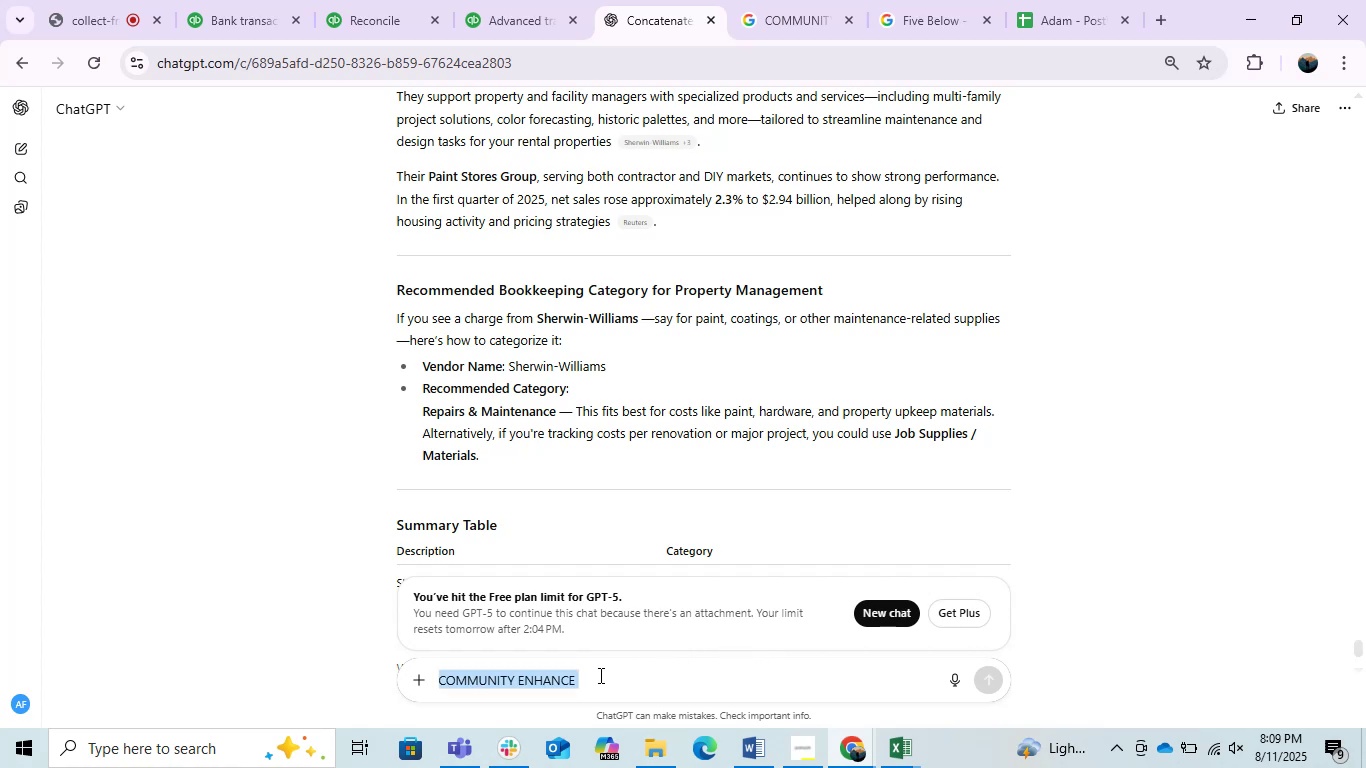 
key(Control+C)
 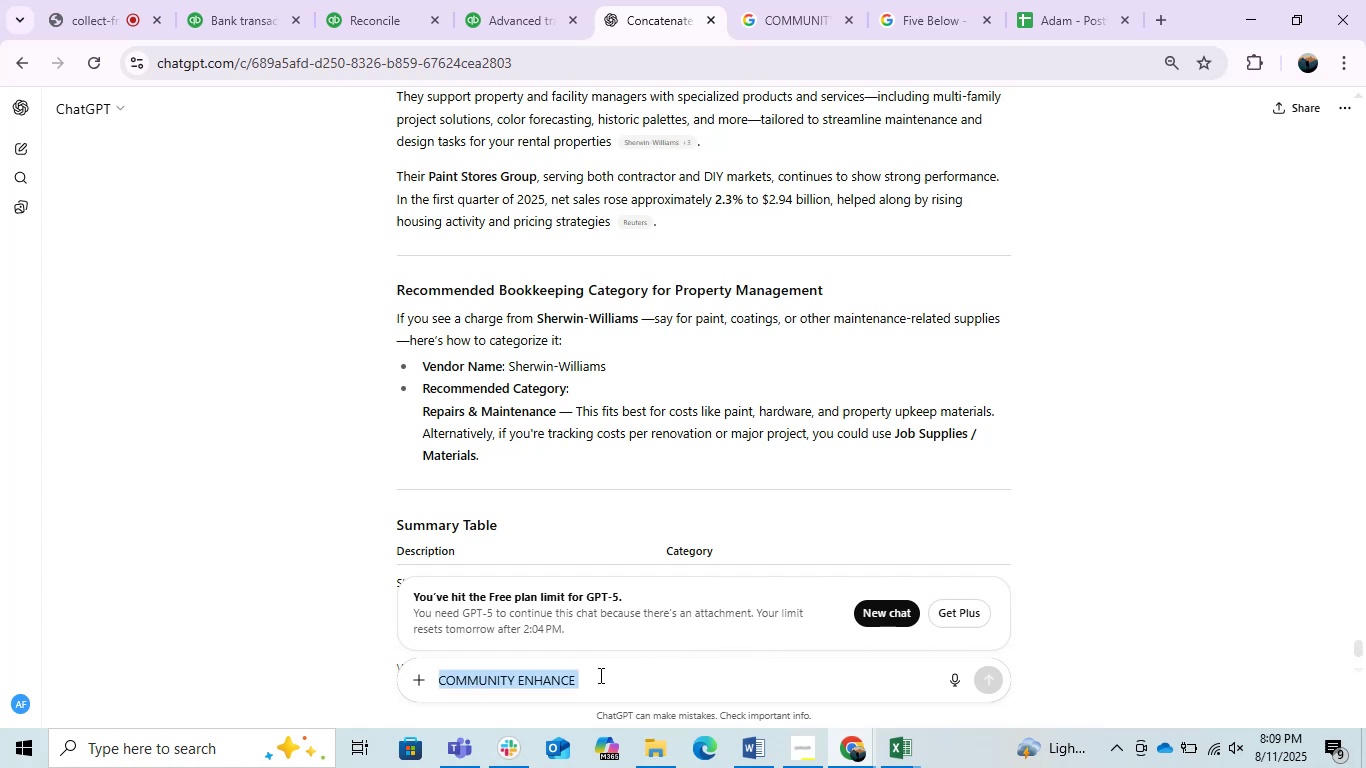 
key(Control+C)
 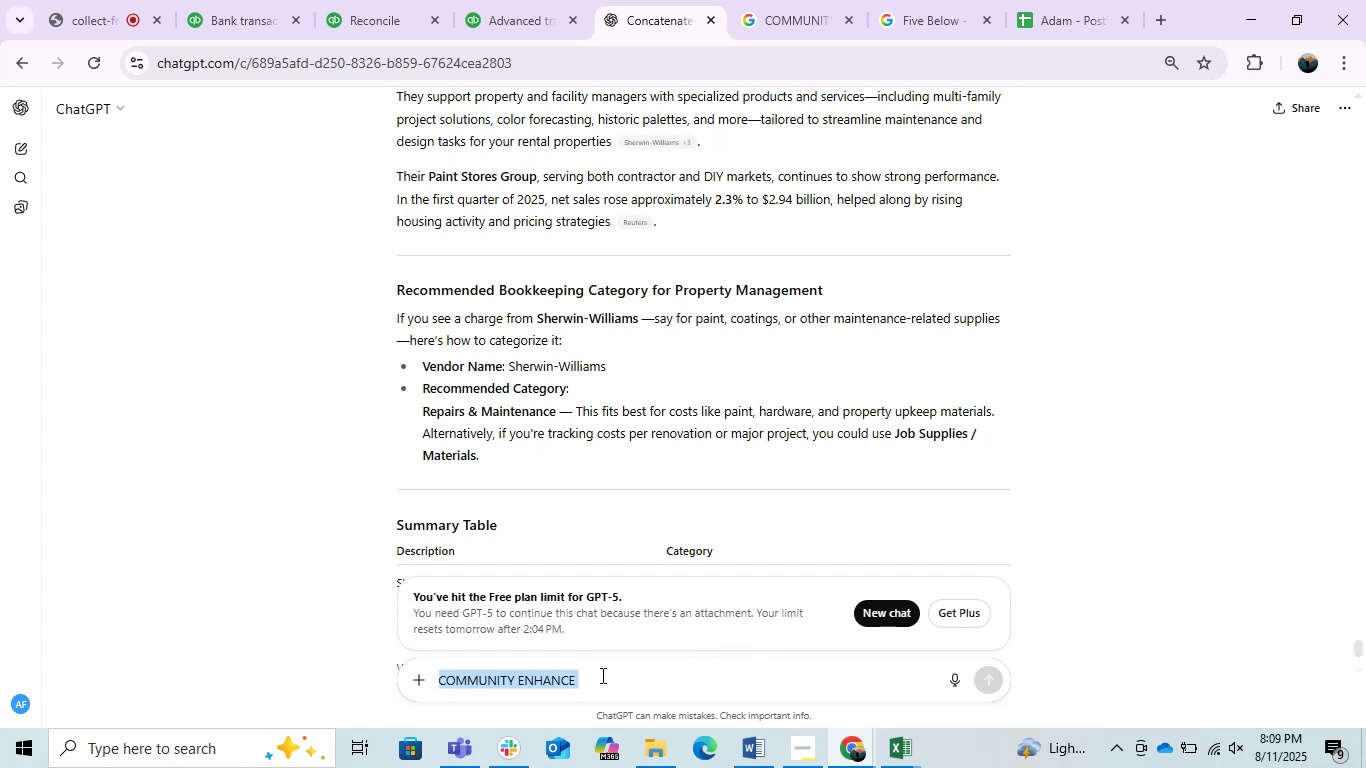 
key(Control+C)
 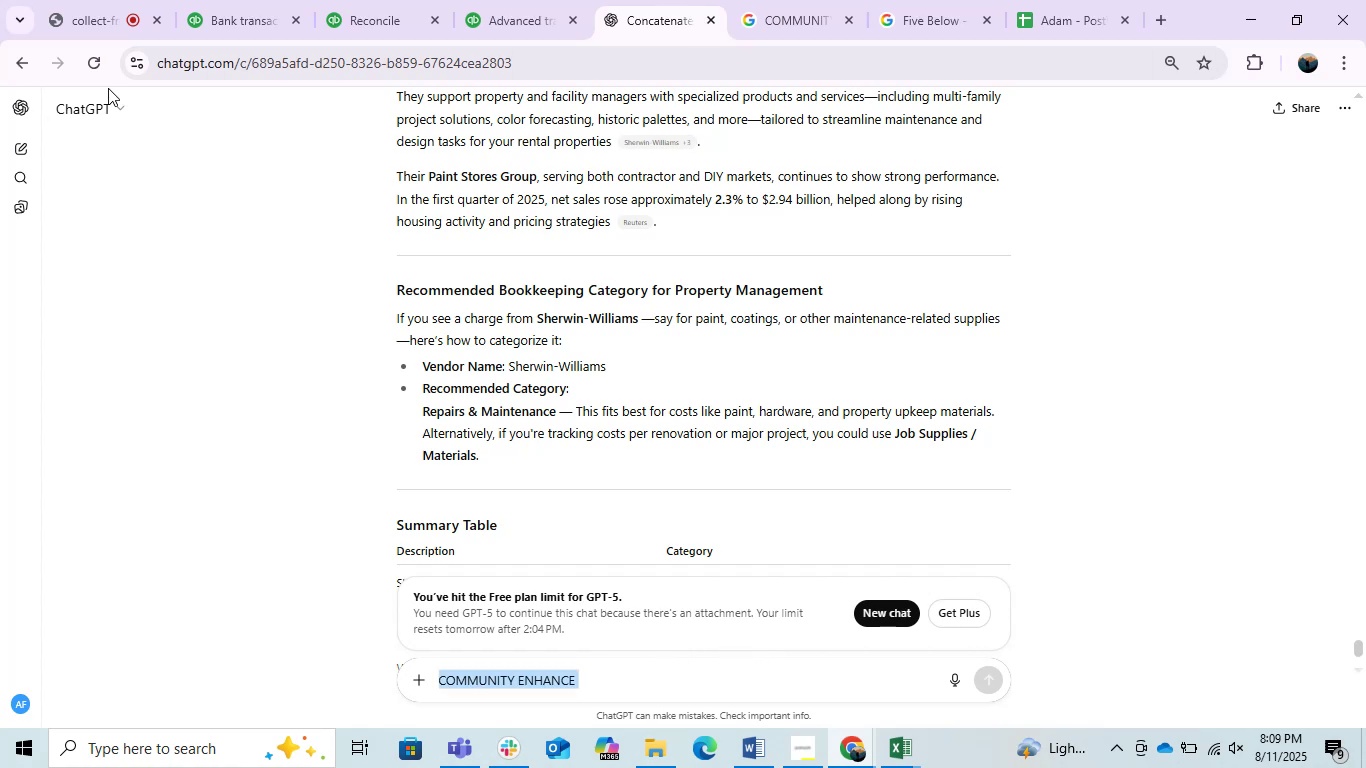 
left_click([95, 67])
 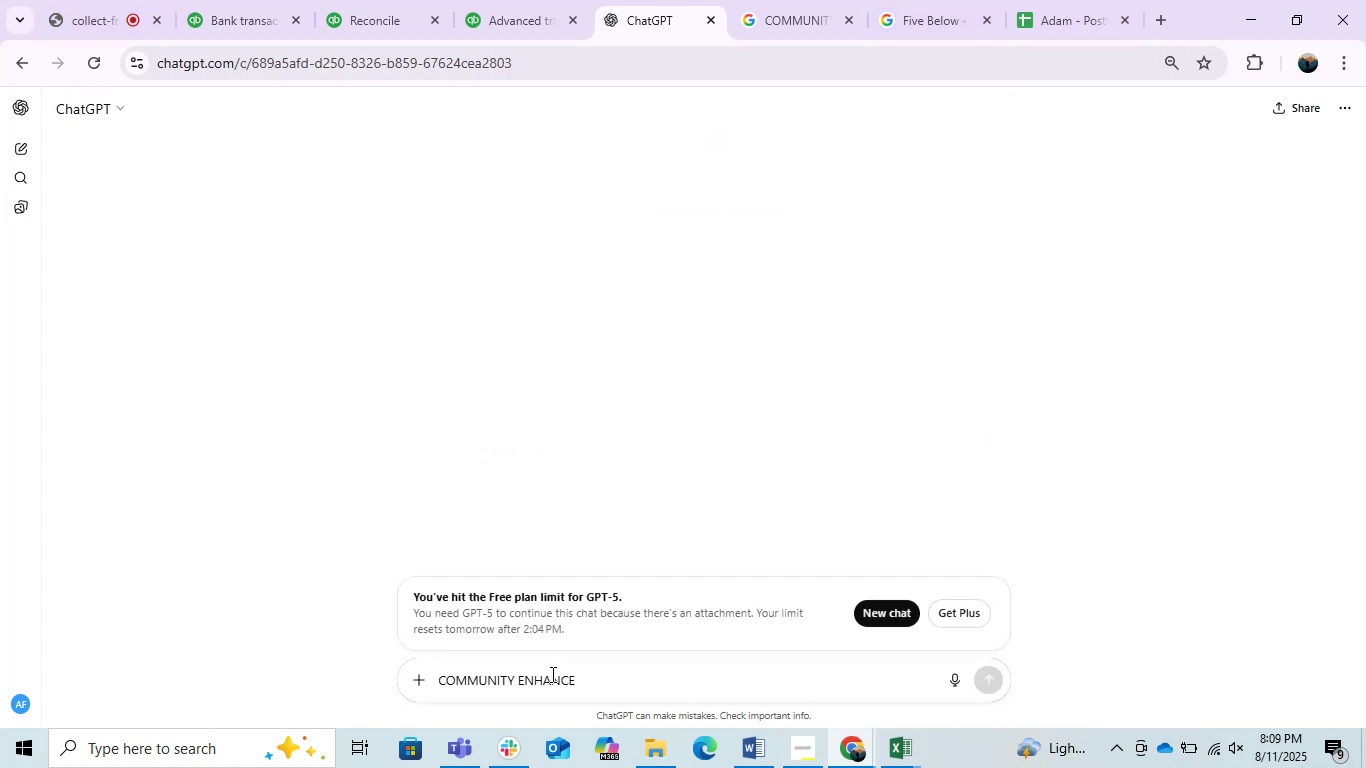 
double_click([681, 668])
 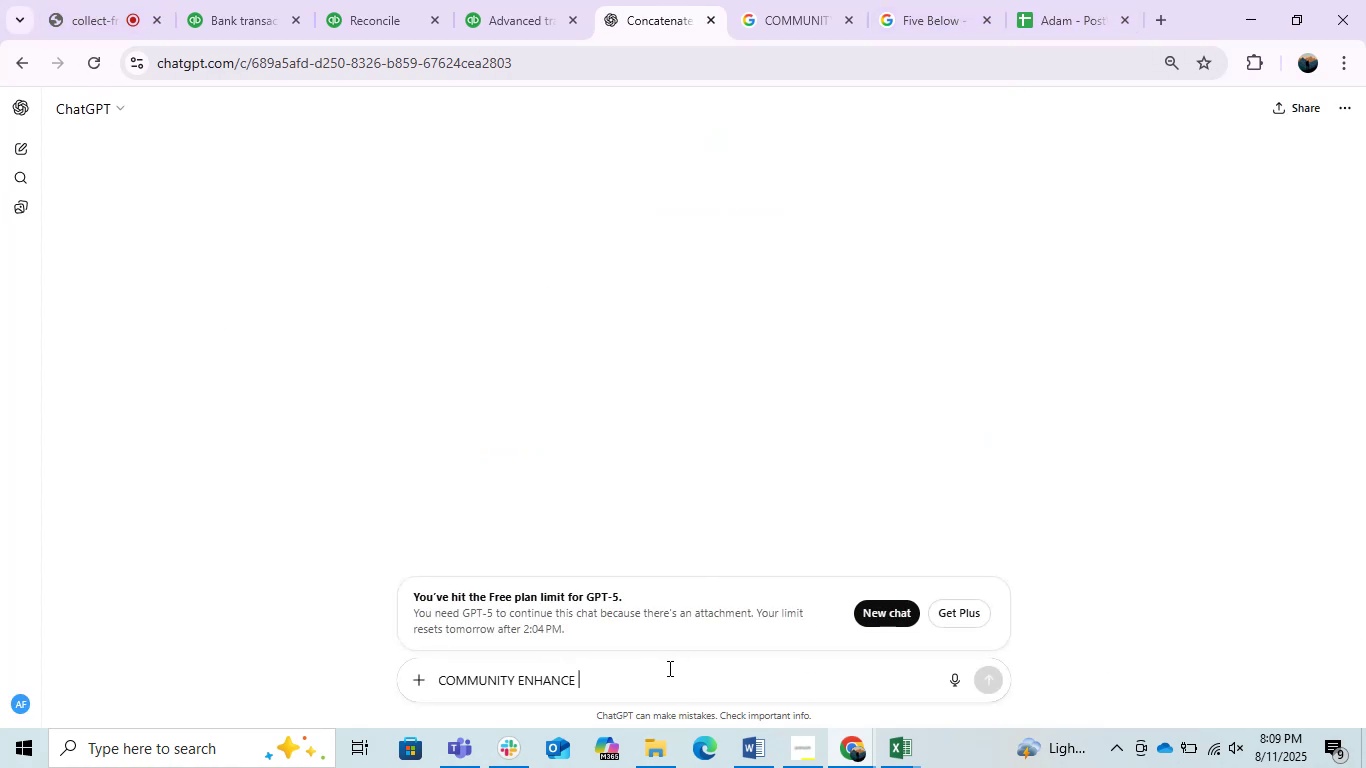 
triple_click([668, 668])
 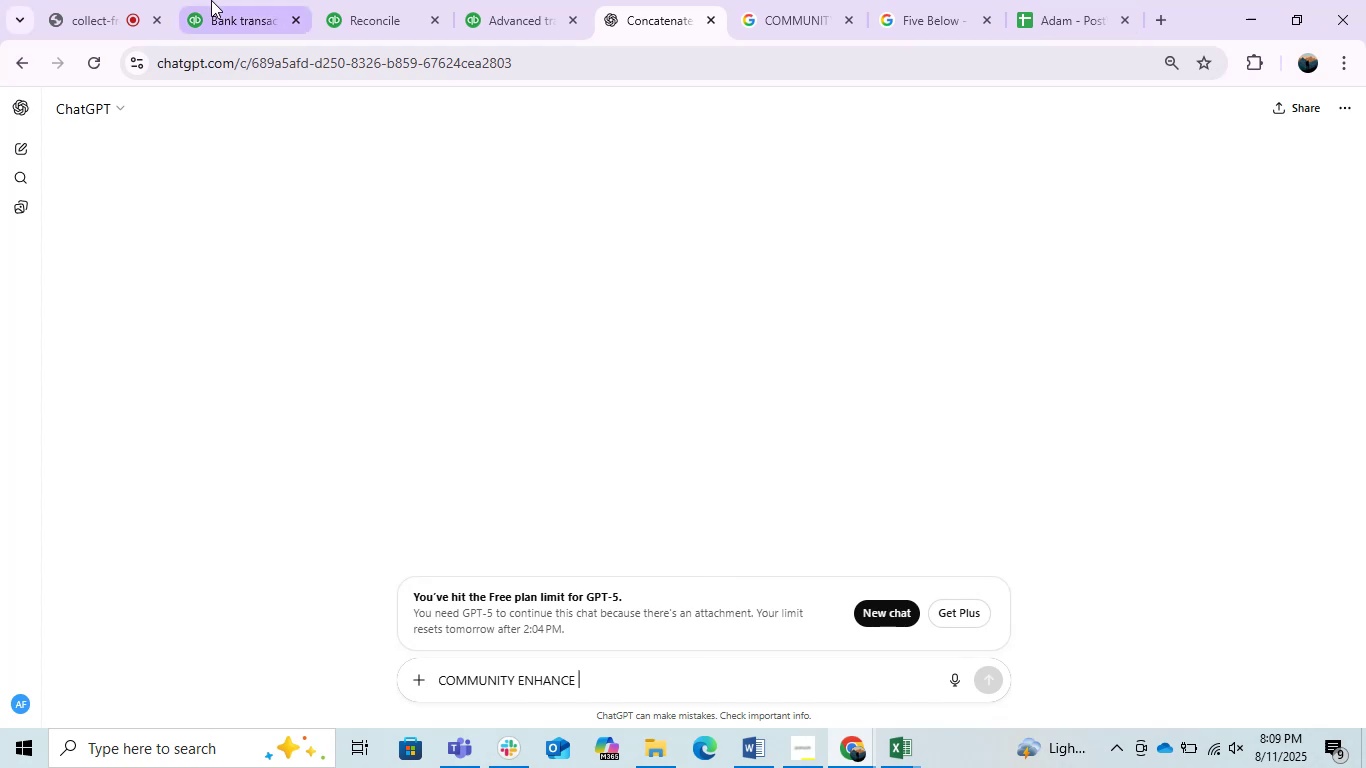 
left_click([211, 0])
 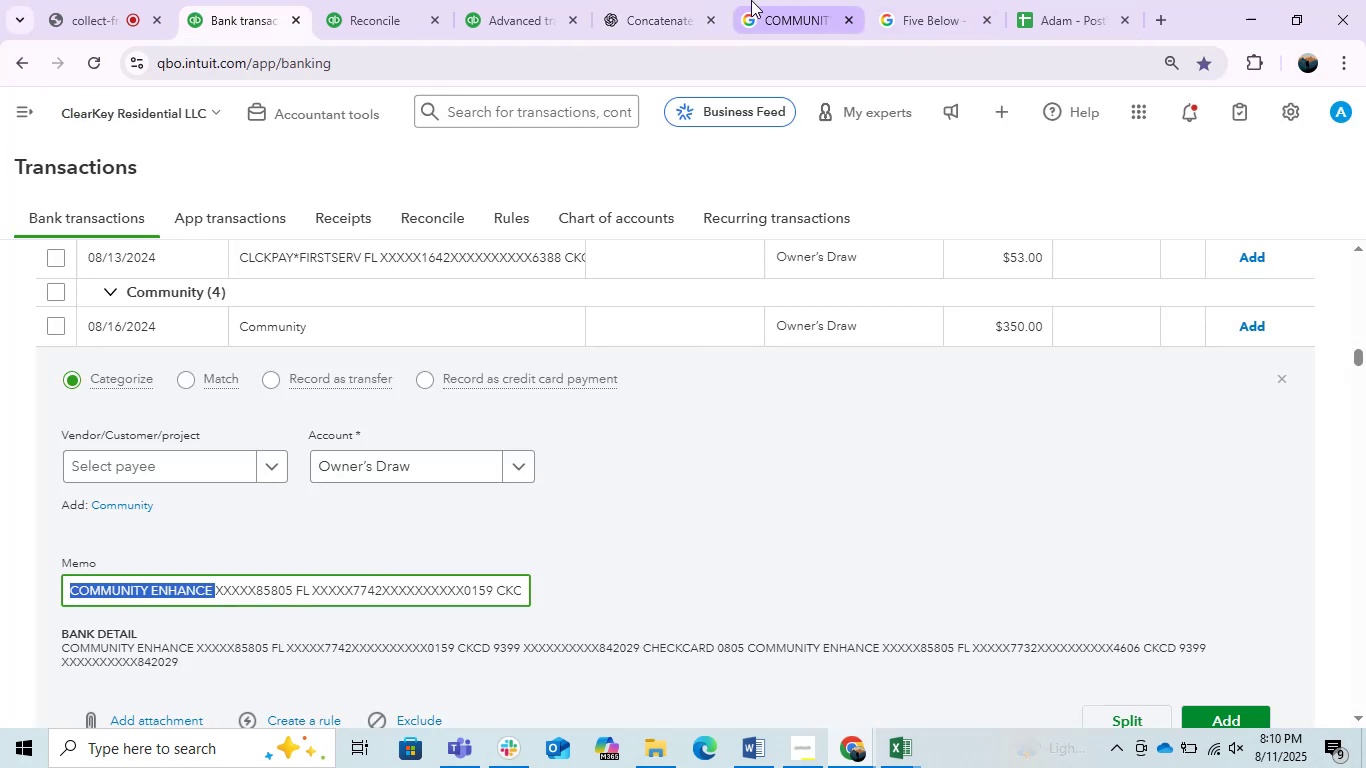 
left_click([689, 0])
 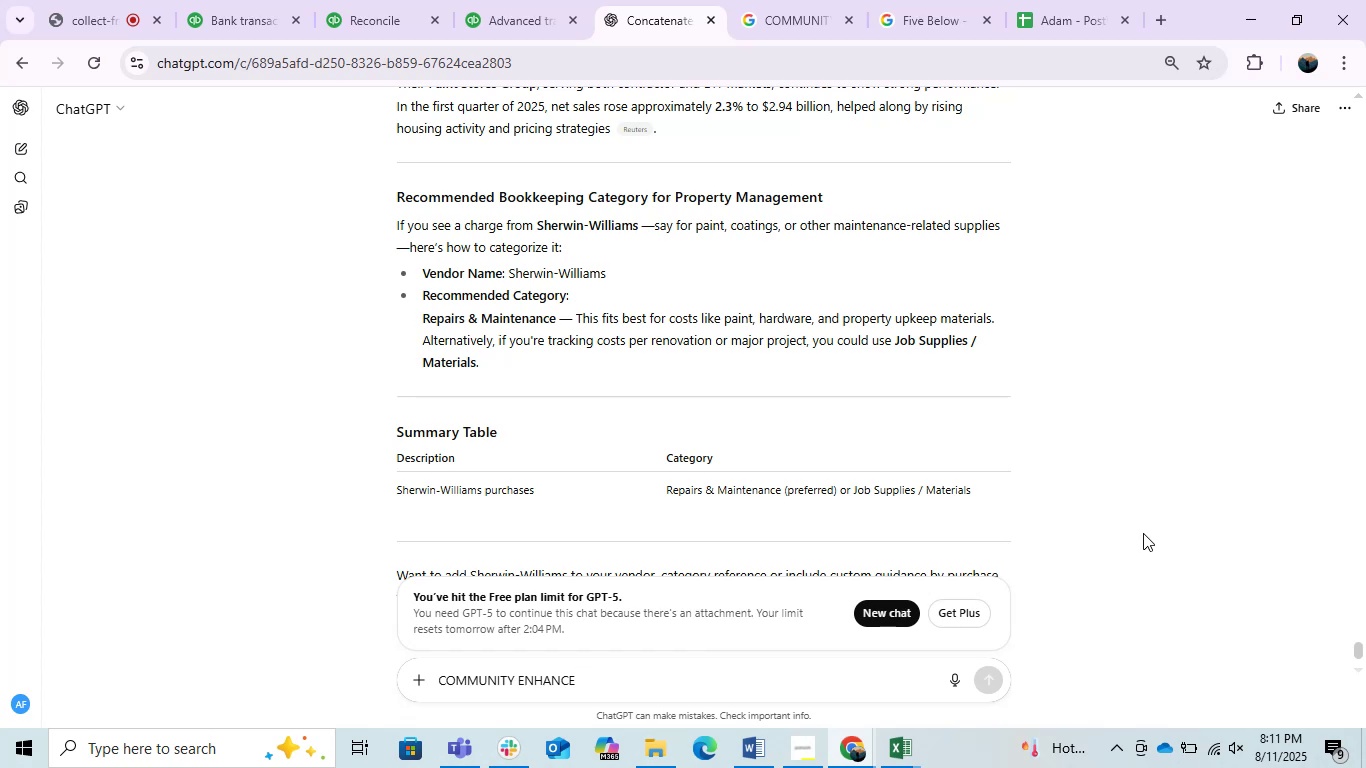 
wait(85.38)
 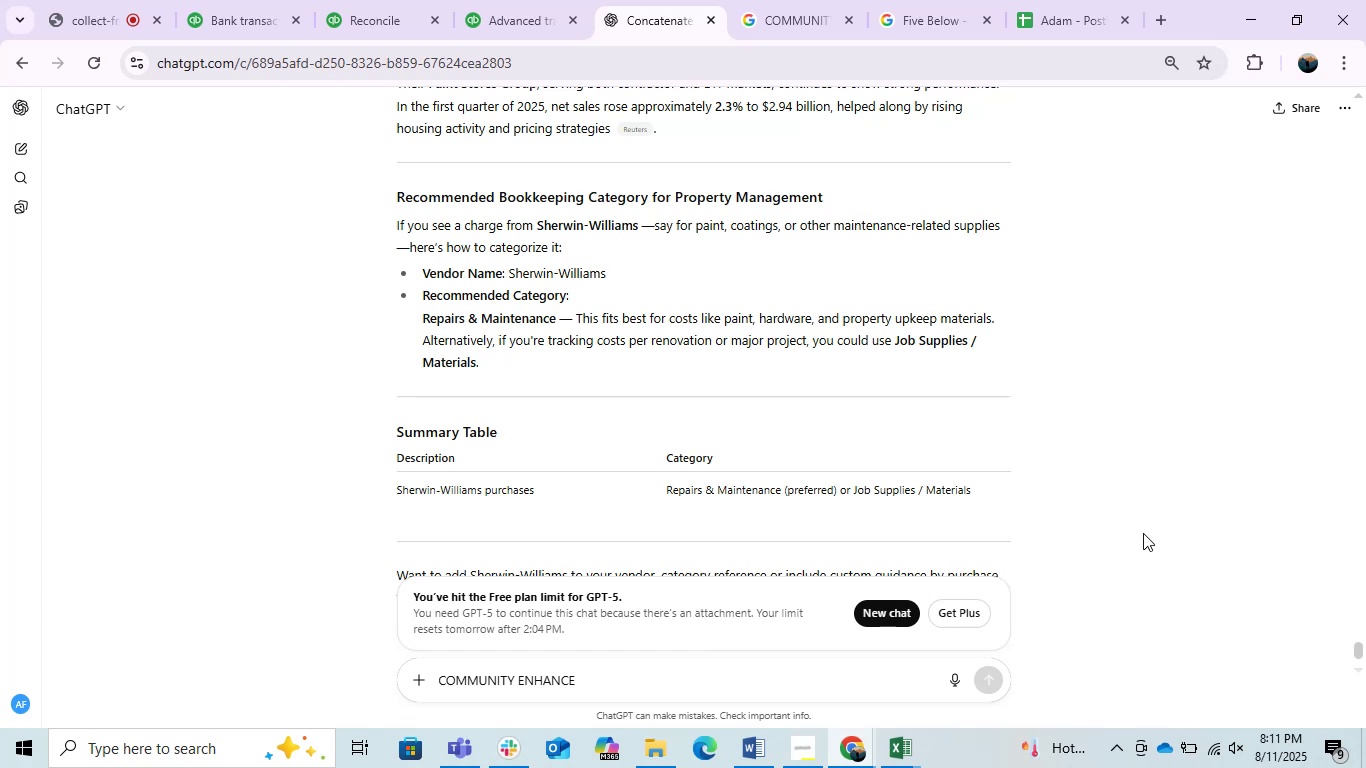 
left_click([604, 485])
 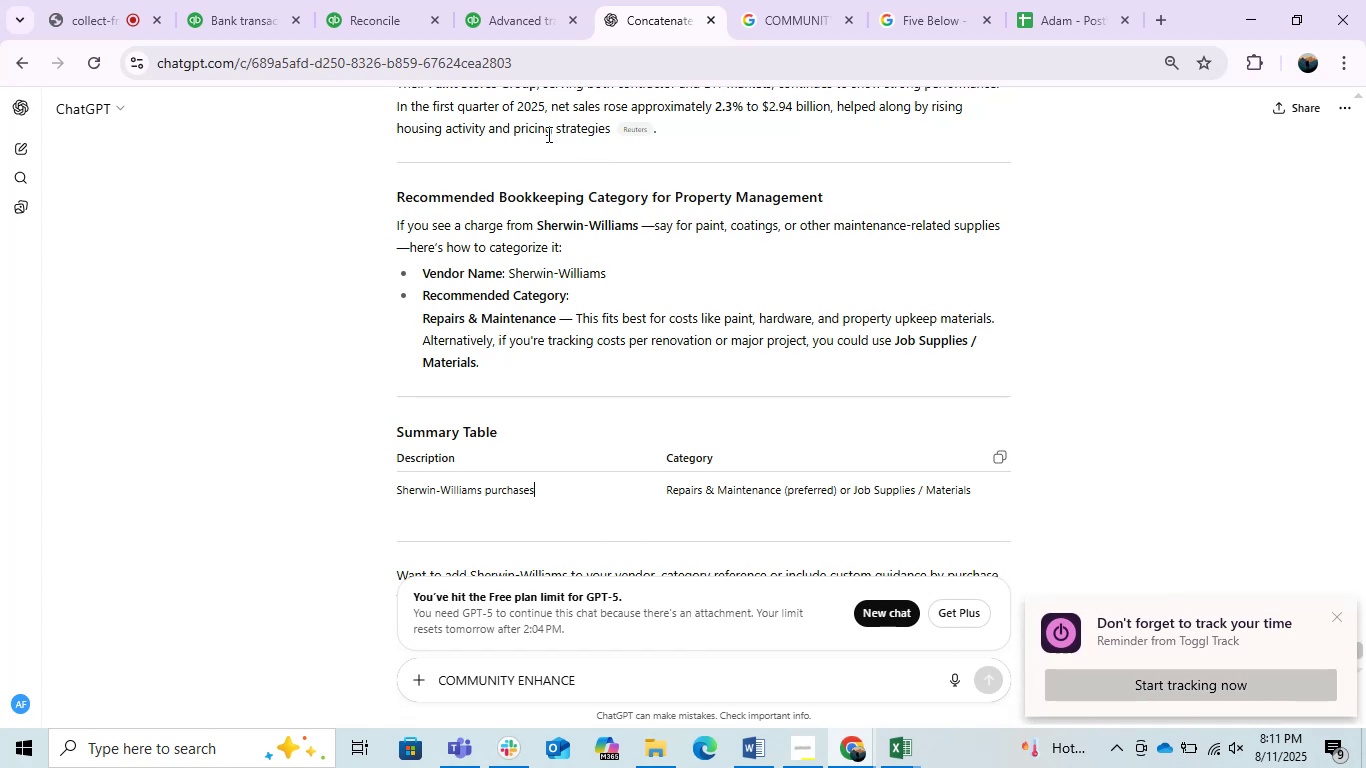 
scroll: coordinate [621, 418], scroll_direction: down, amount: 5.0
 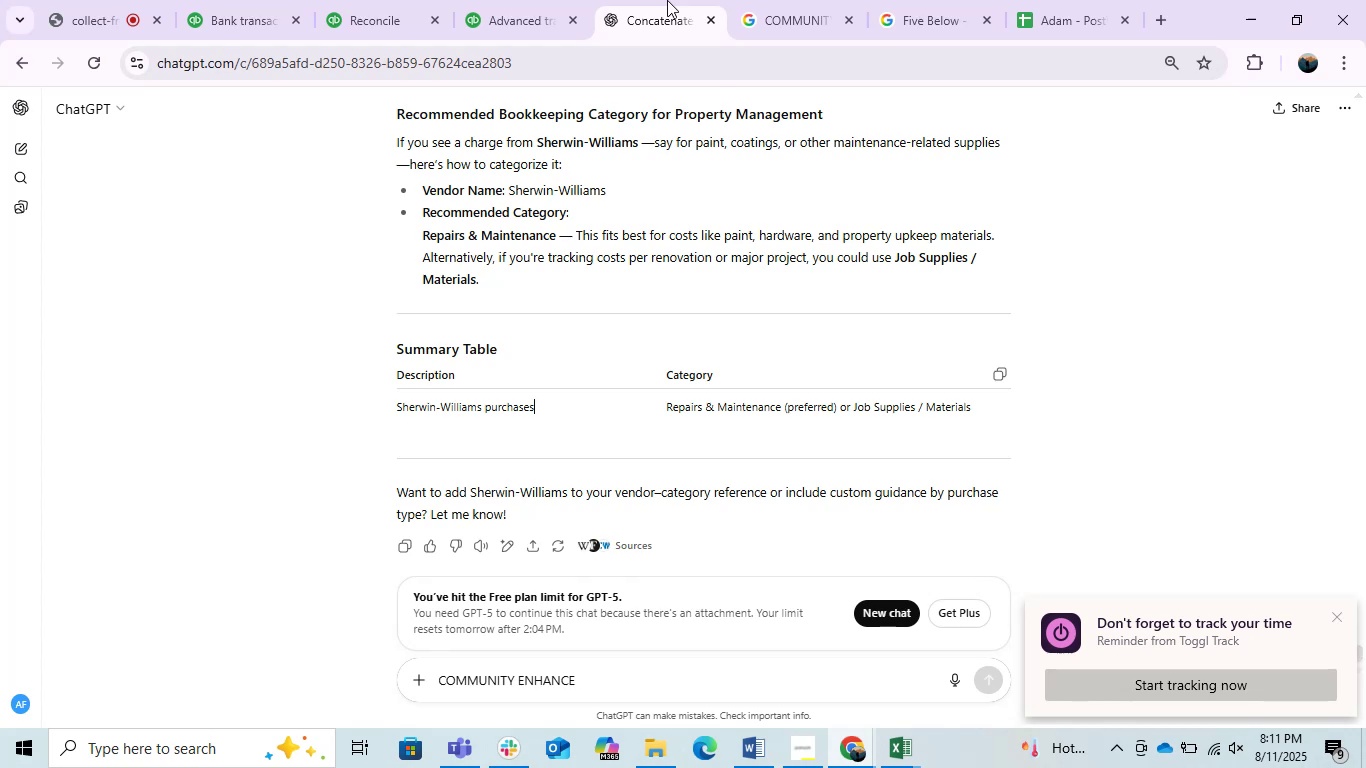 
left_click([765, 9])
 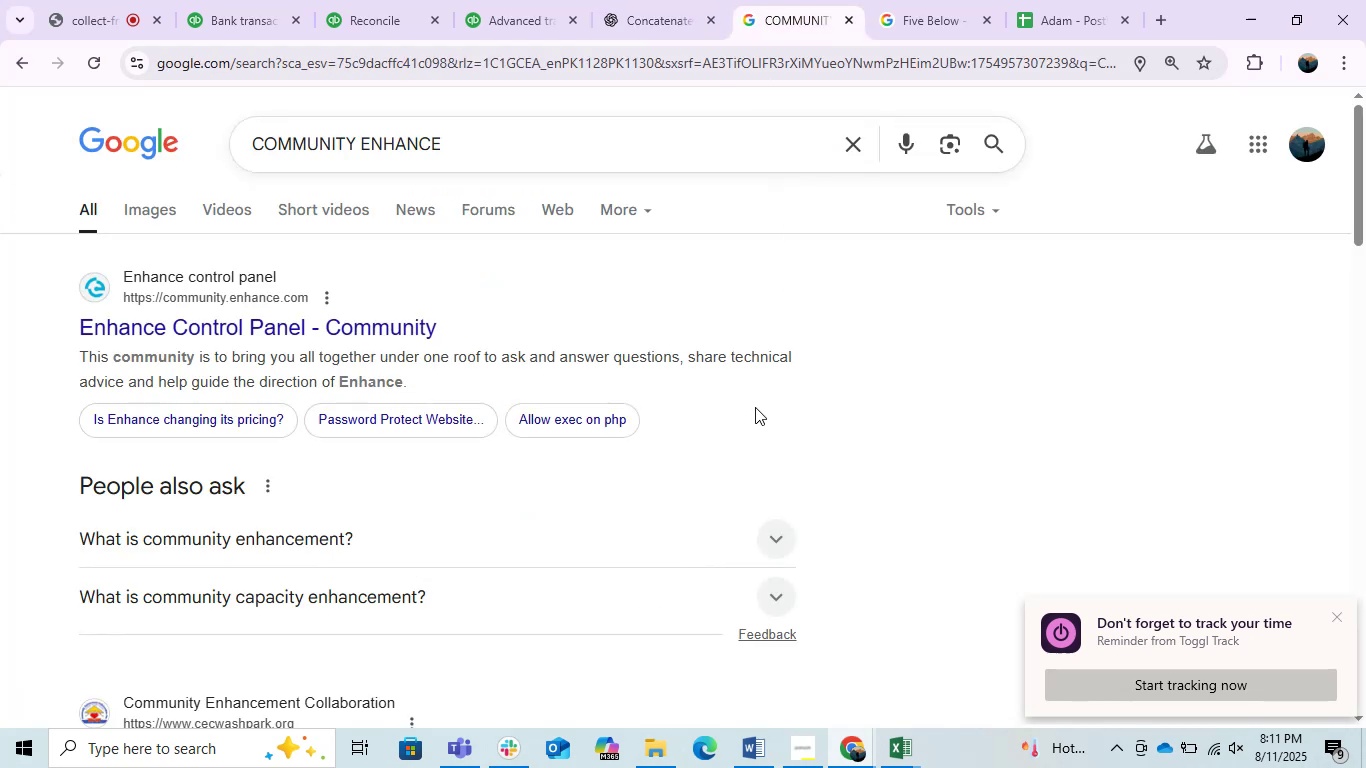 
scroll: coordinate [755, 407], scroll_direction: down, amount: 2.0
 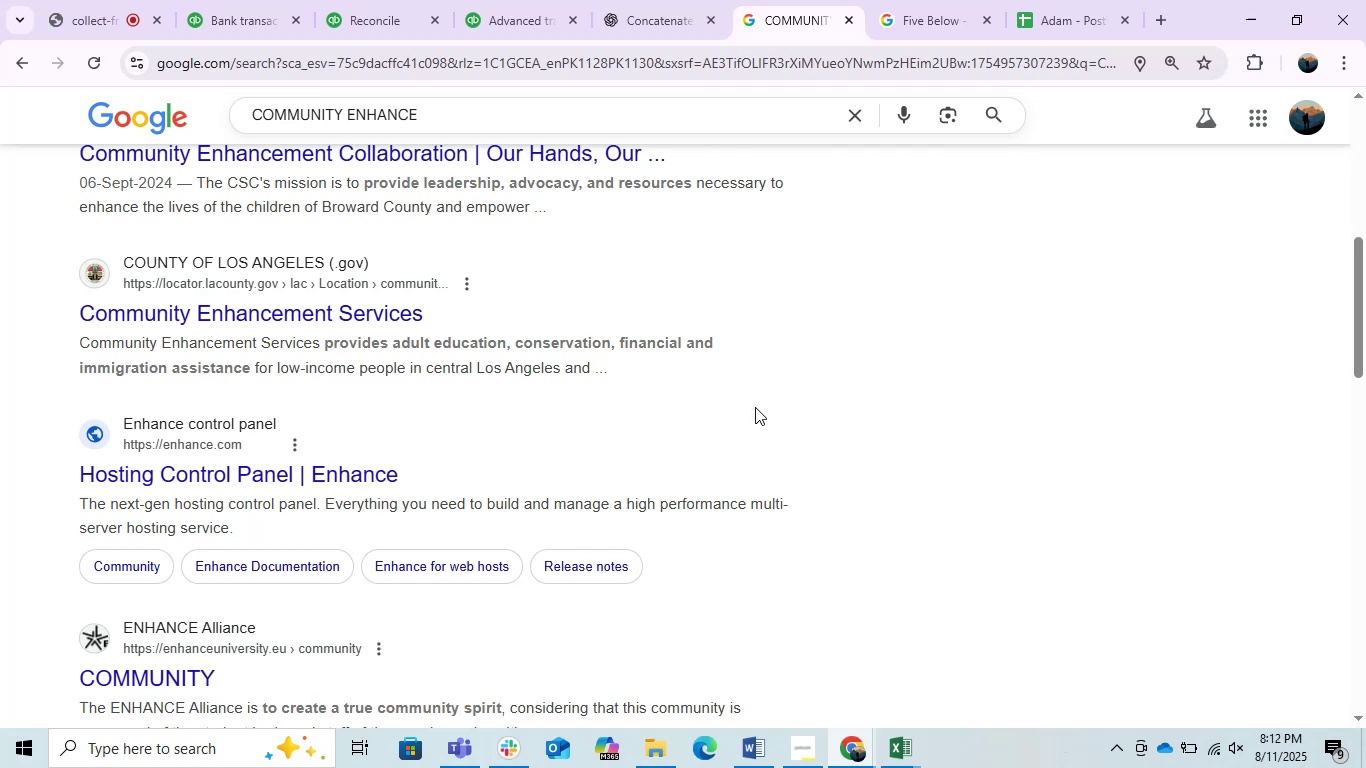 
wait(42.2)
 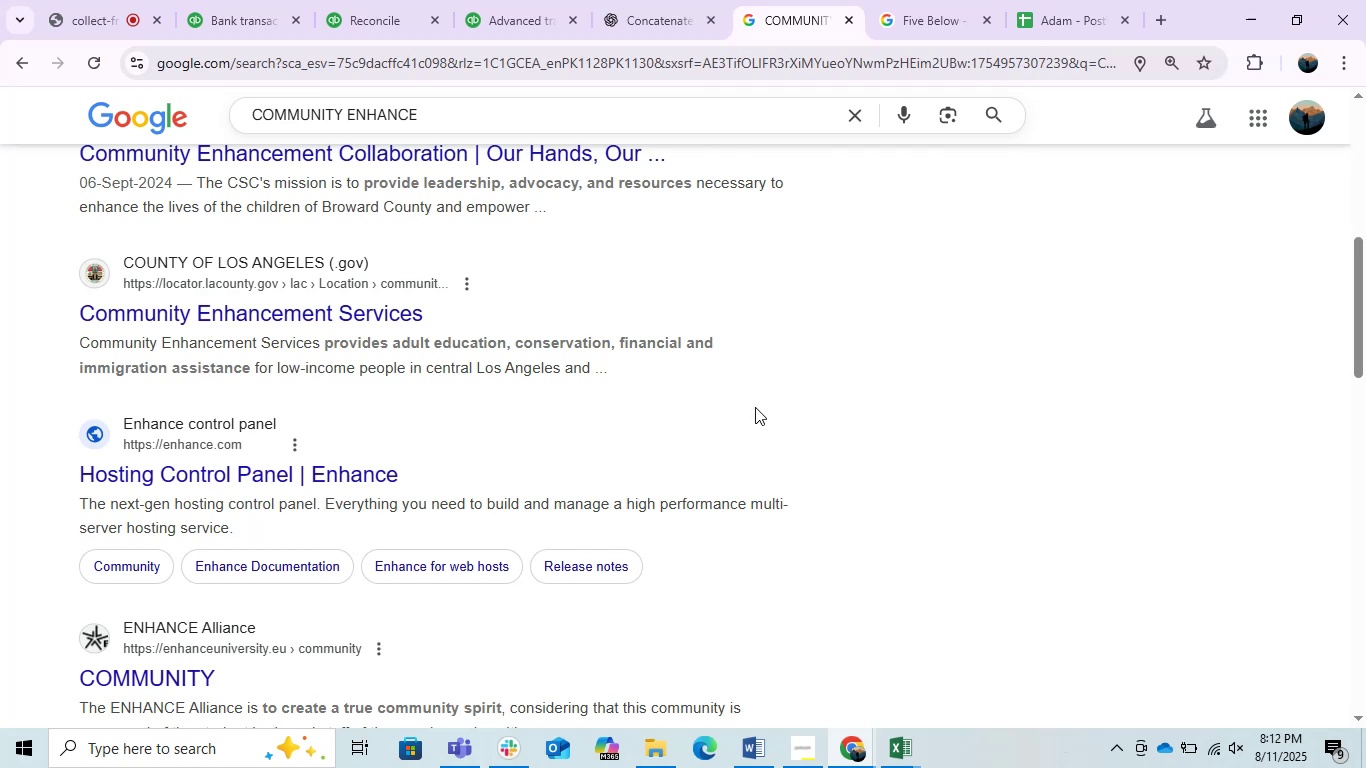 
scroll: coordinate [755, 407], scroll_direction: down, amount: 4.0
 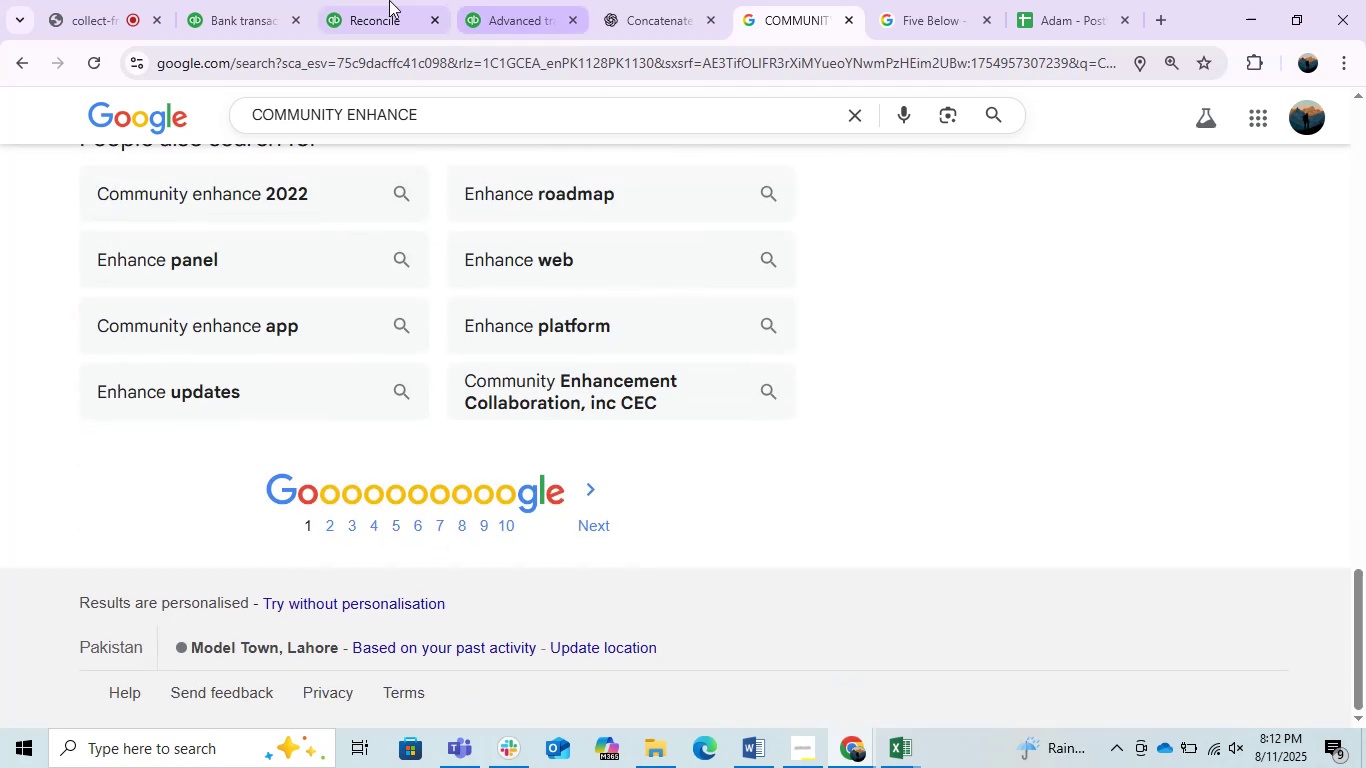 
left_click([359, 0])
 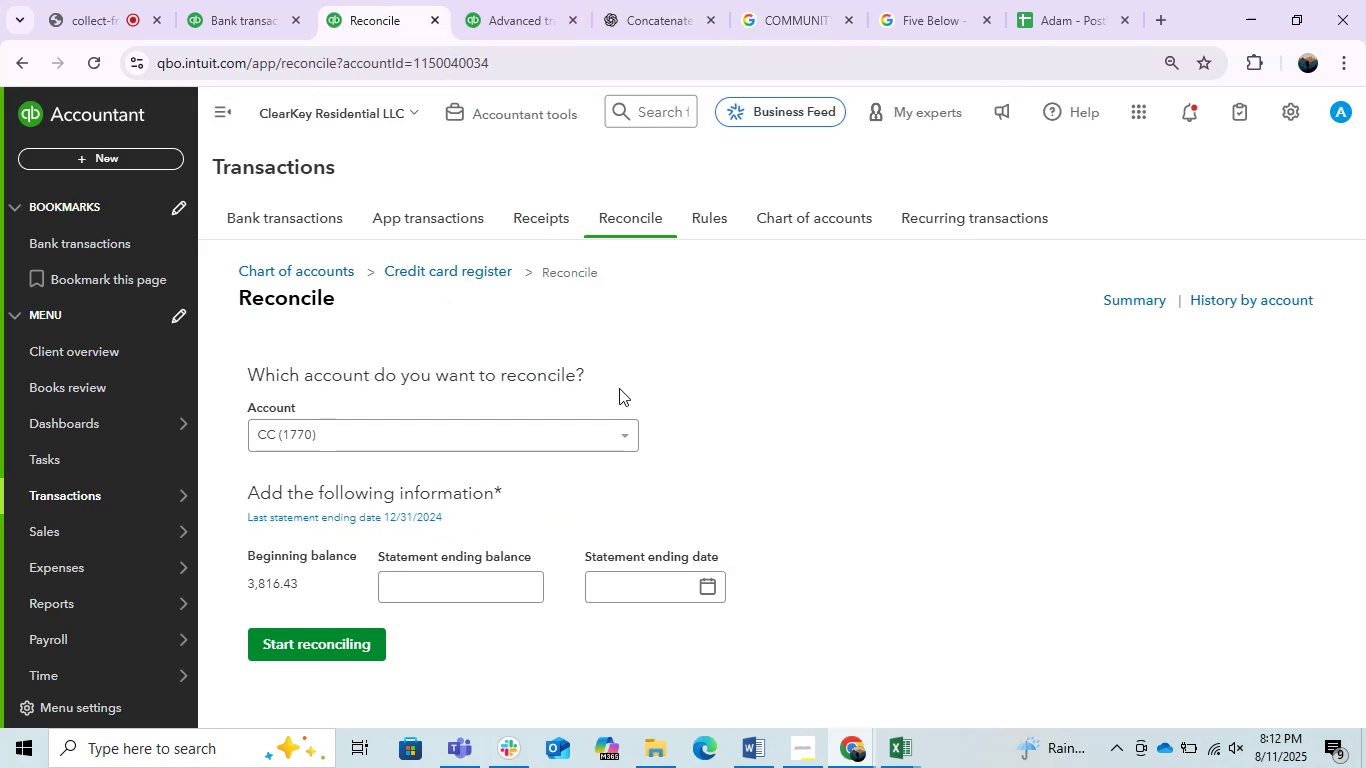 
scroll: coordinate [679, 474], scroll_direction: down, amount: 6.0
 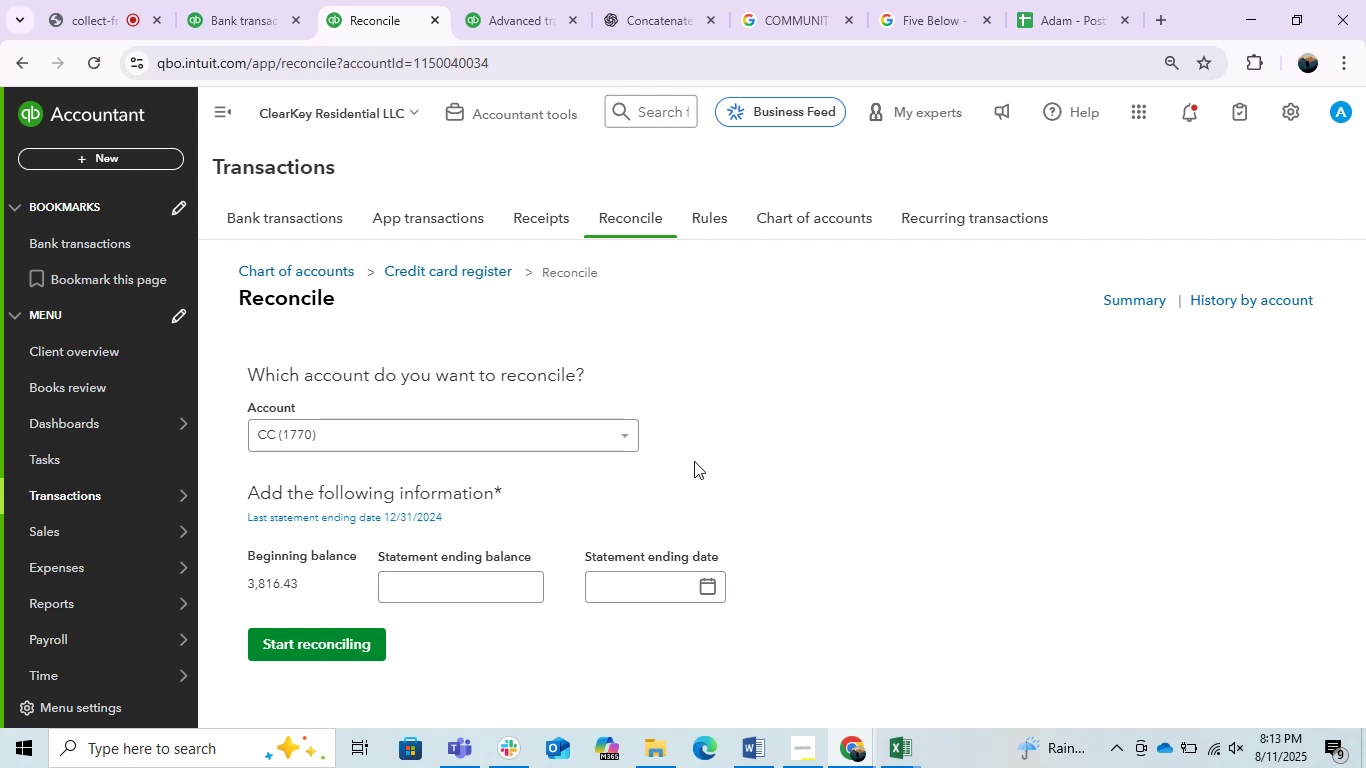 
wait(49.96)
 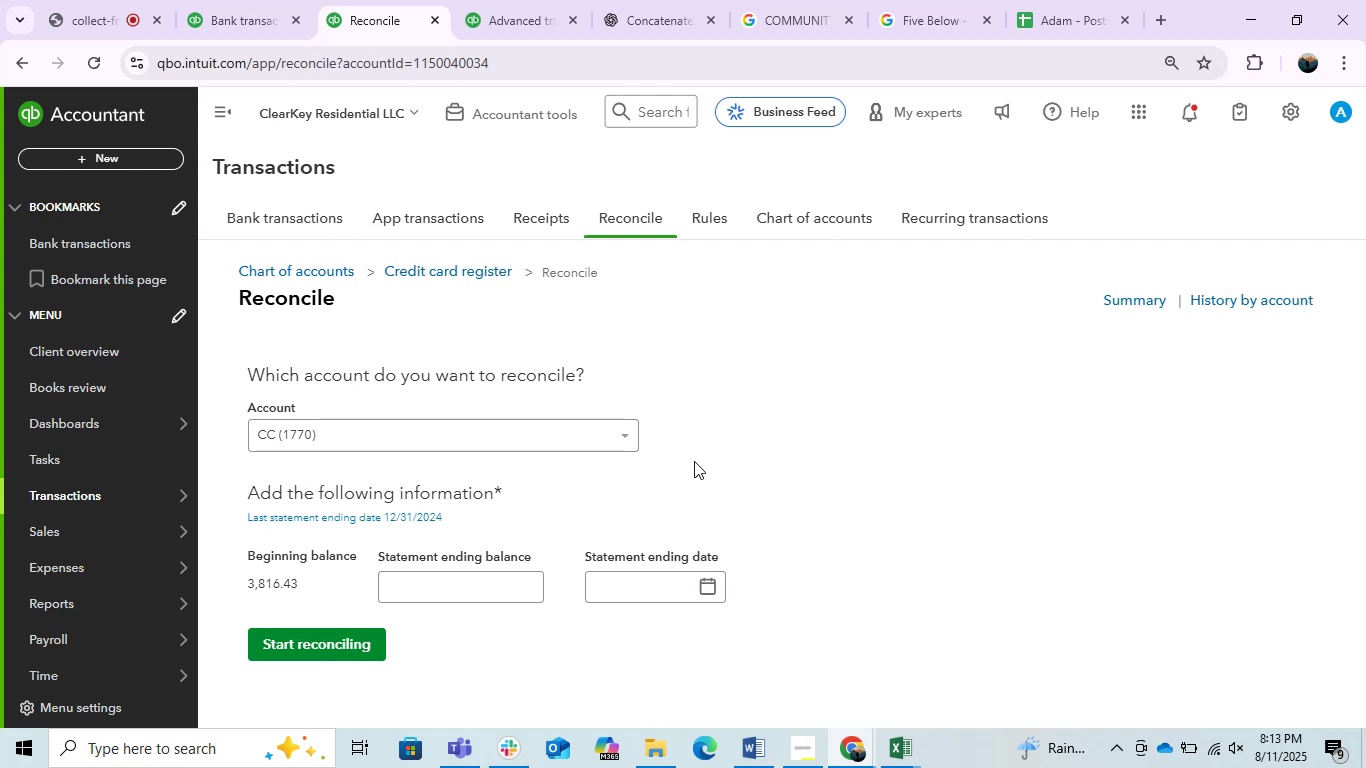 
left_click([265, 0])
 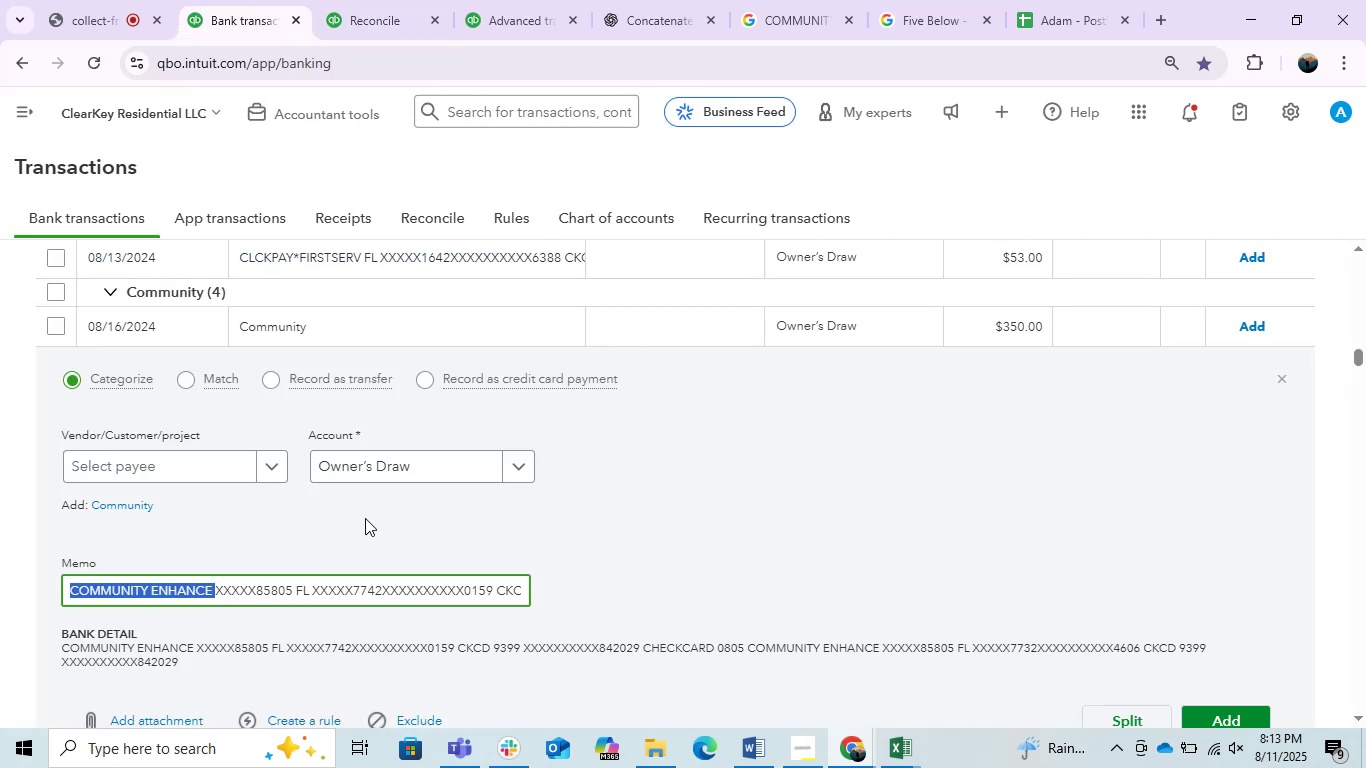 
left_click([352, 332])
 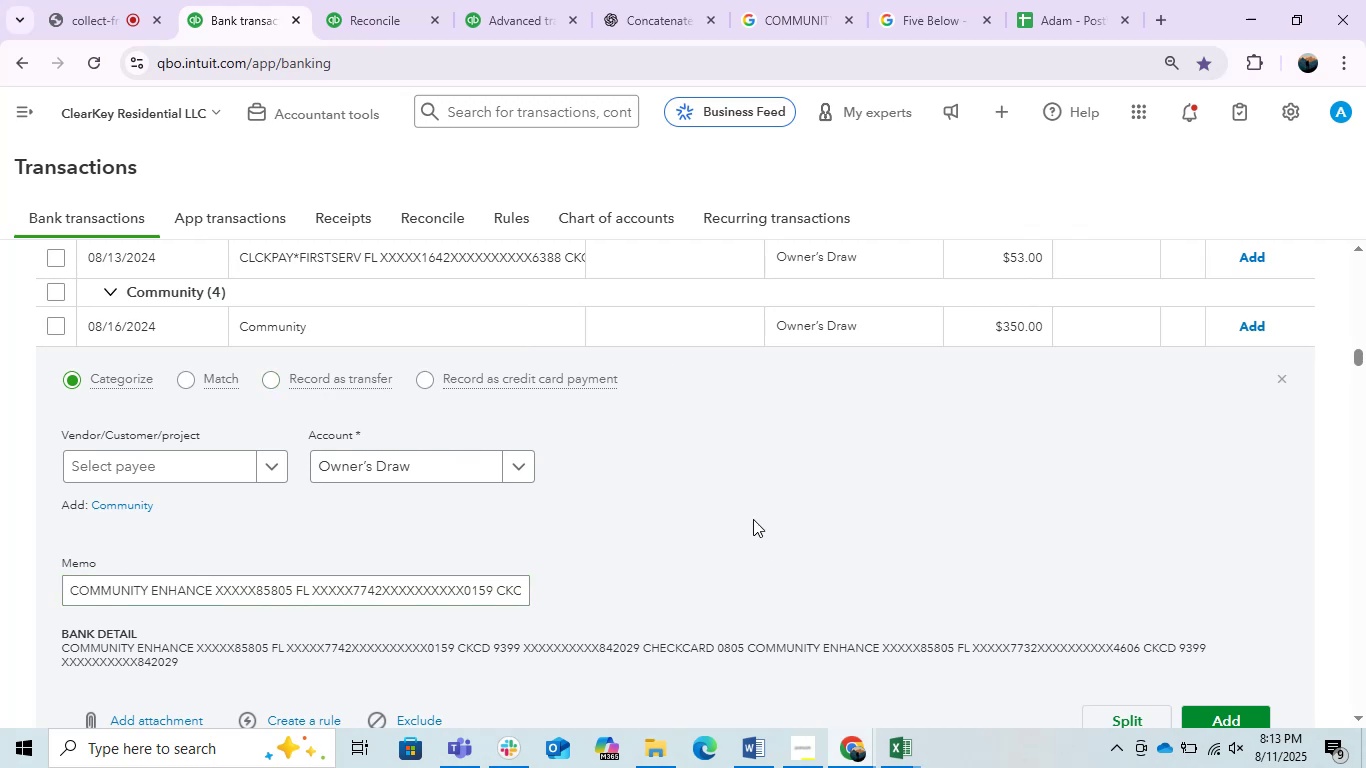 
left_click([789, 333])
 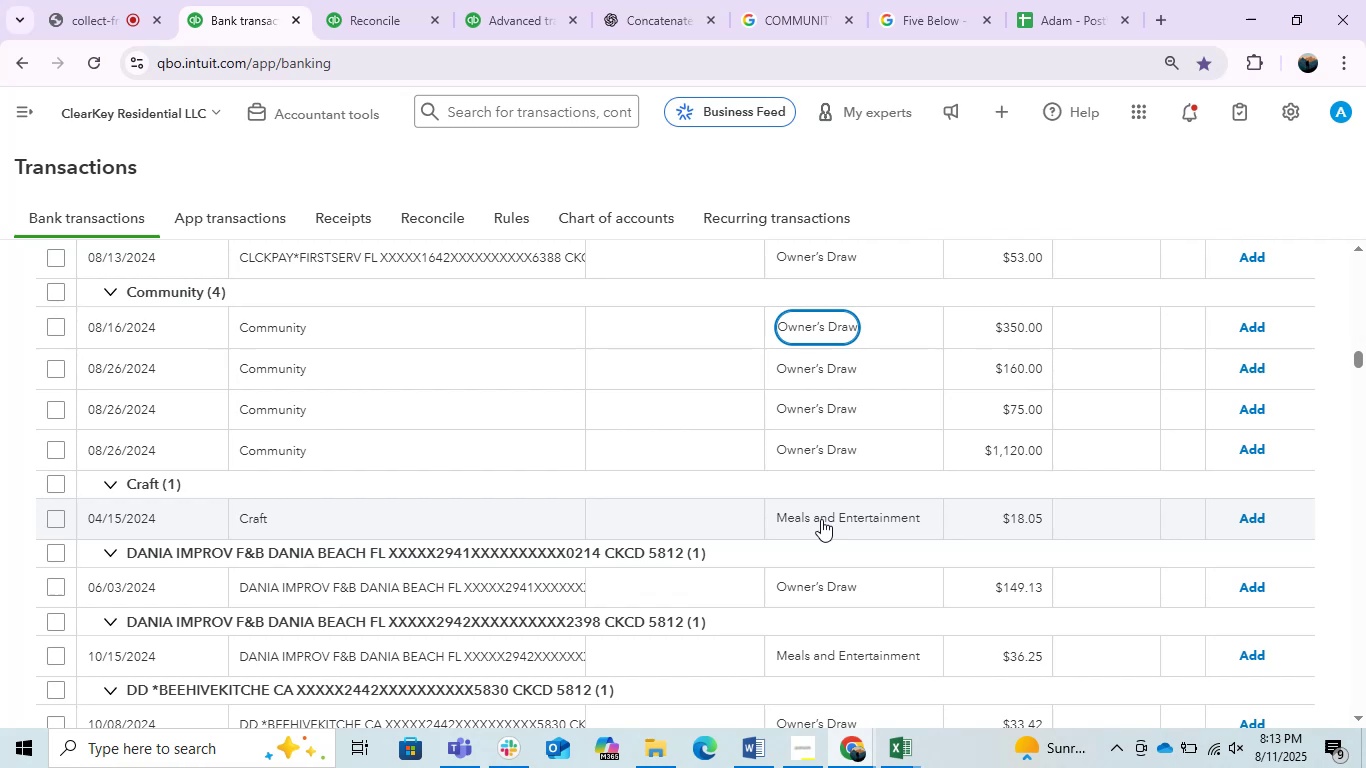 
wait(12.46)
 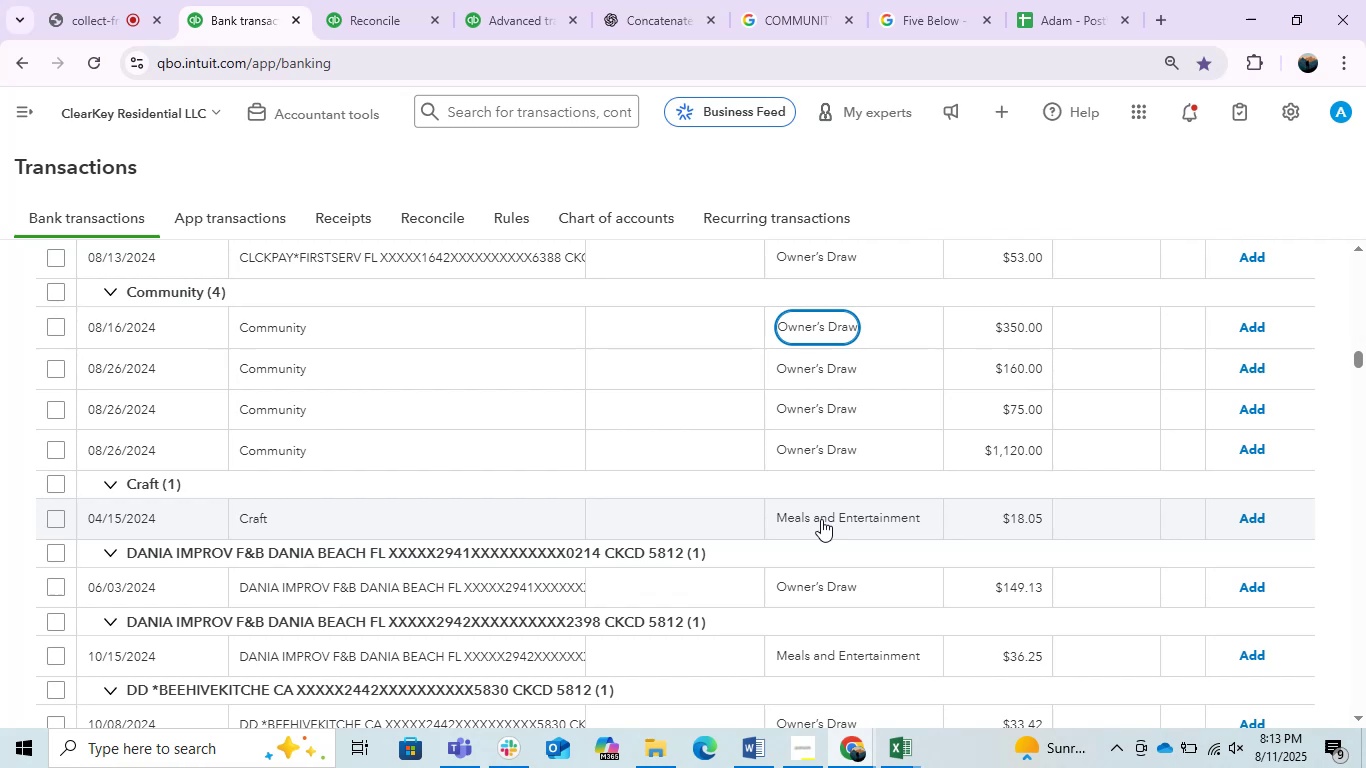 
scroll: coordinate [821, 519], scroll_direction: down, amount: 2.0
 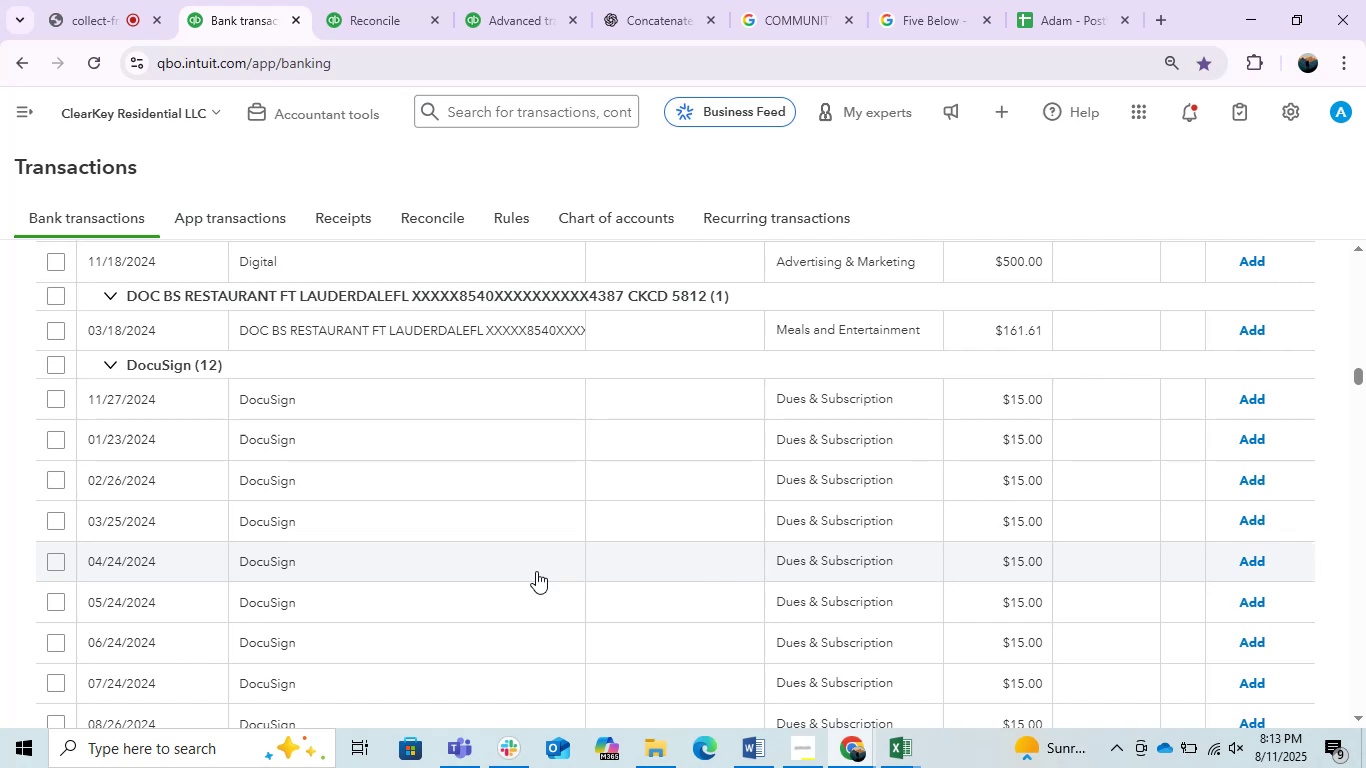 
wait(13.51)
 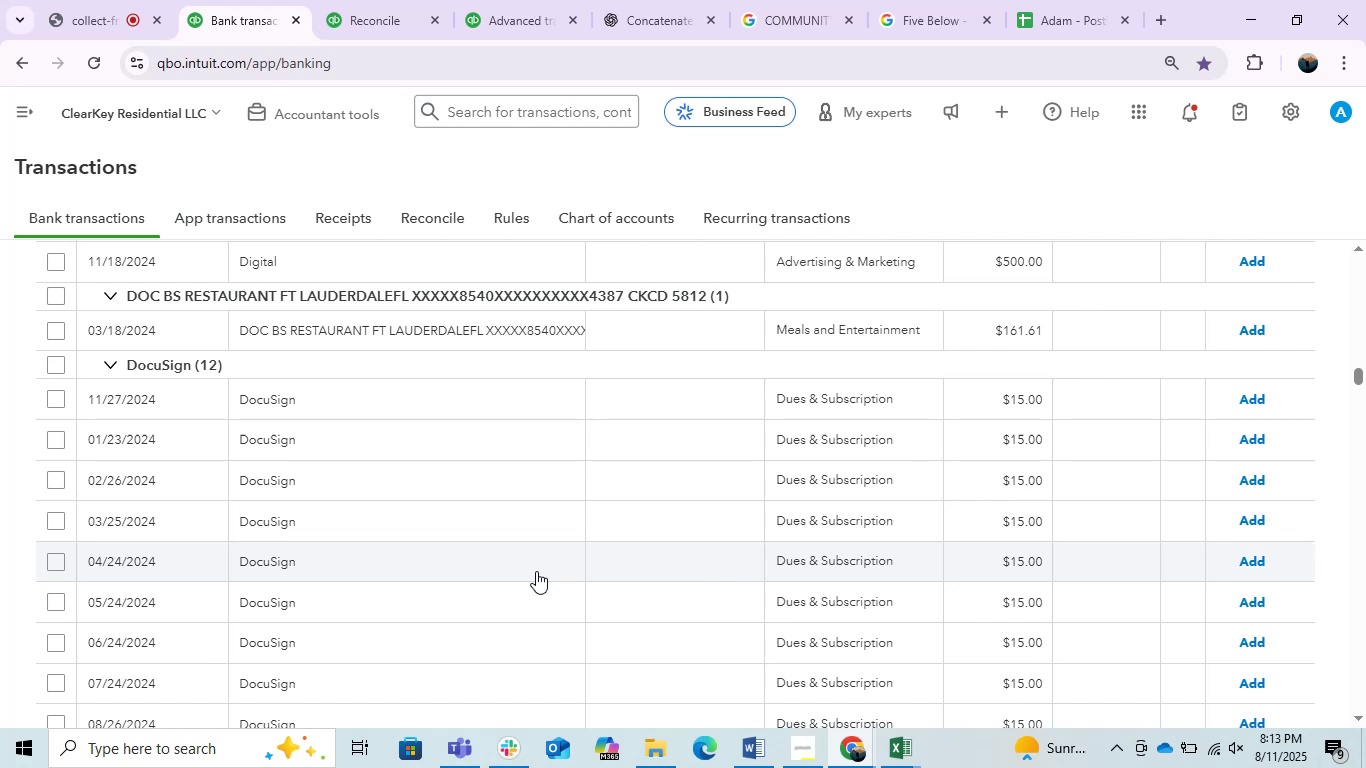 
scroll: coordinate [536, 571], scroll_direction: down, amount: 1.0
 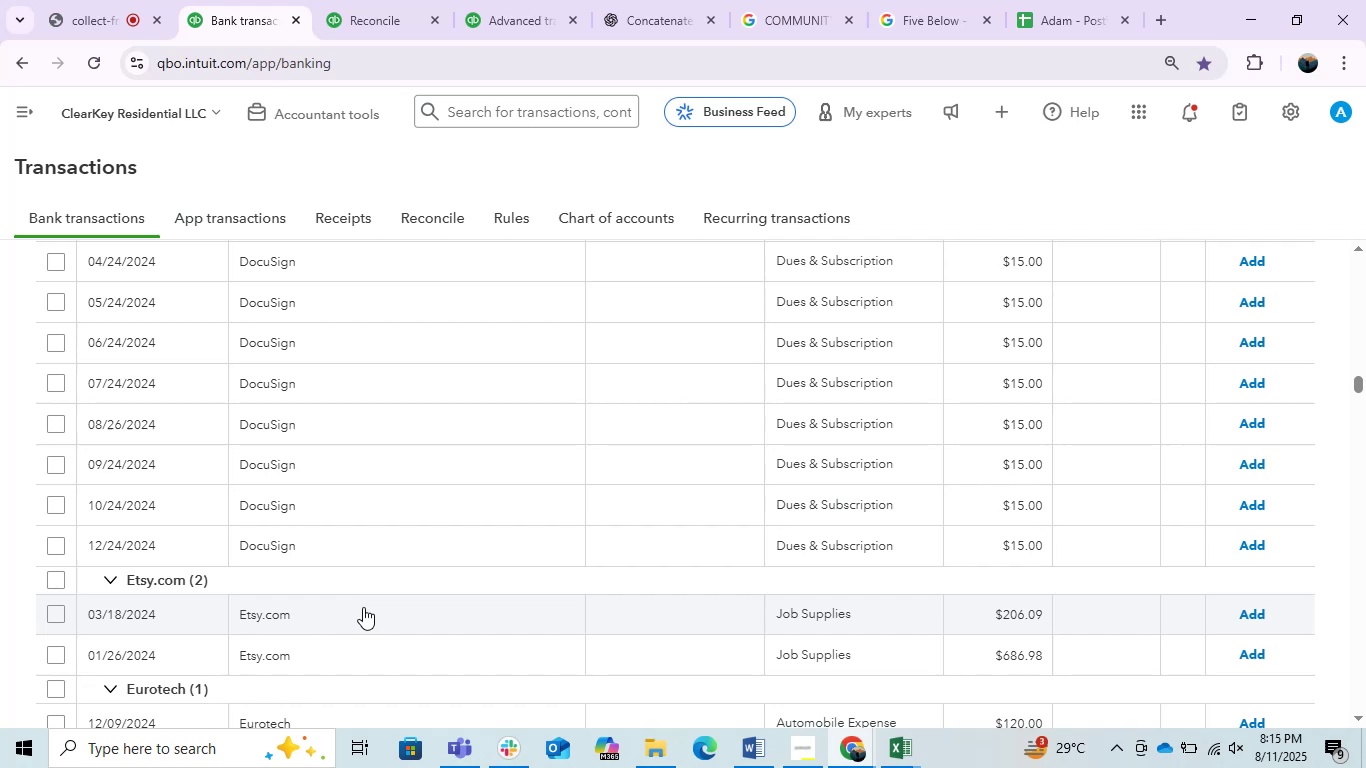 
wait(87.3)
 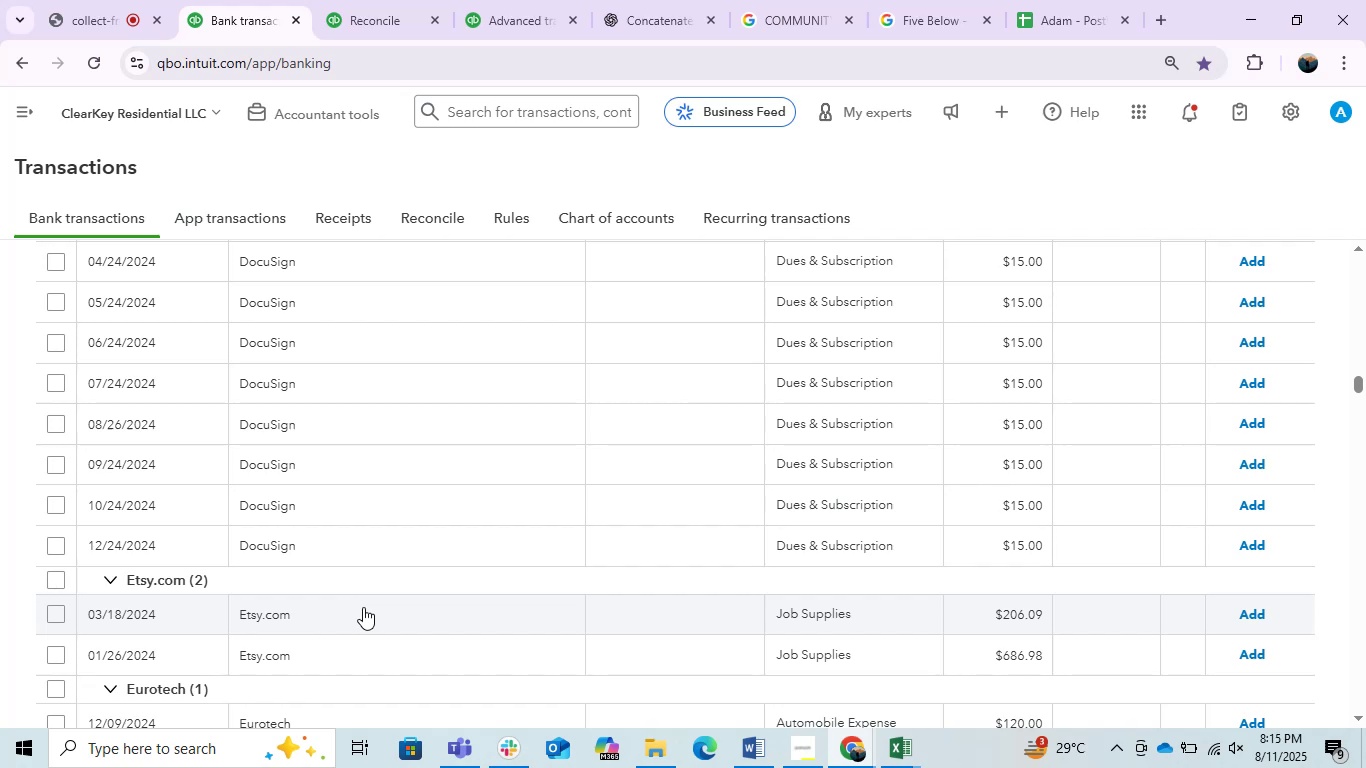 
scroll: coordinate [374, 607], scroll_direction: down, amount: 4.0
 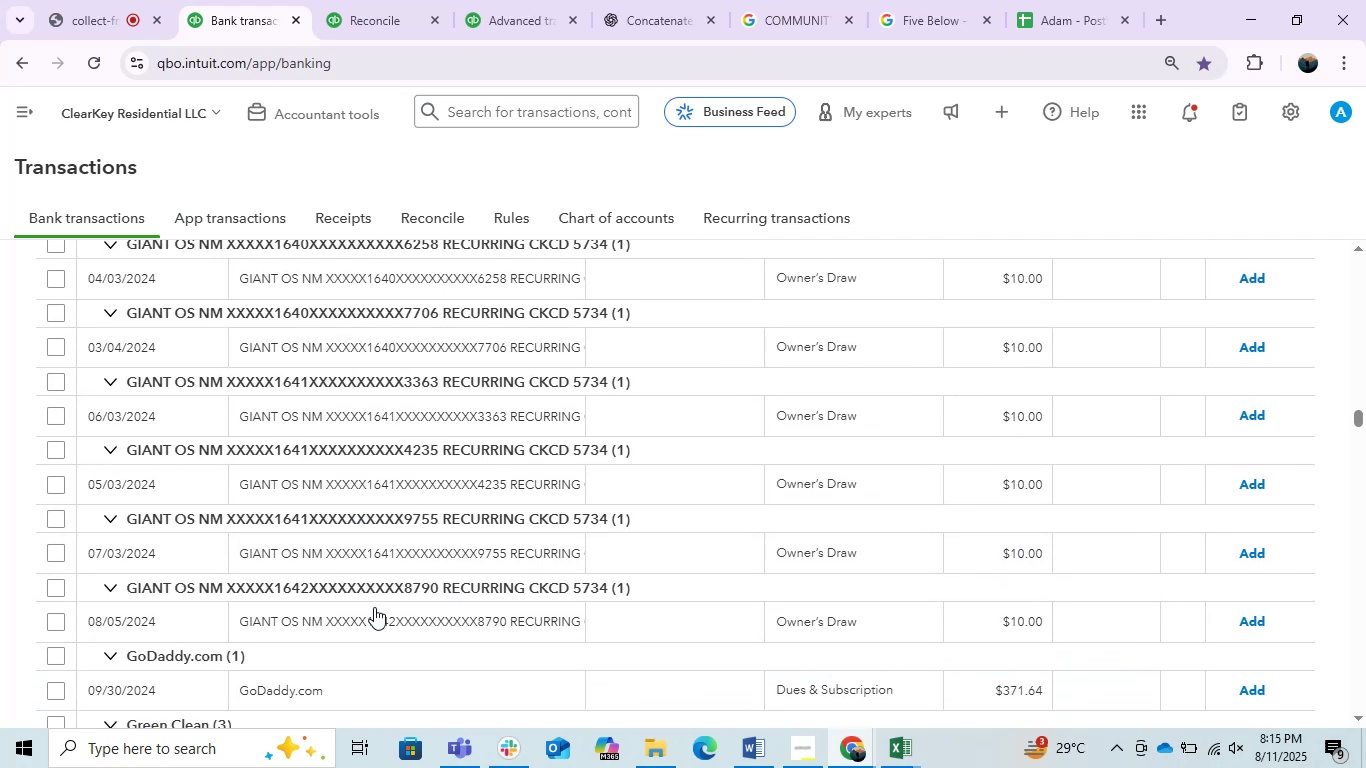 
scroll: coordinate [374, 607], scroll_direction: up, amount: 2.0
 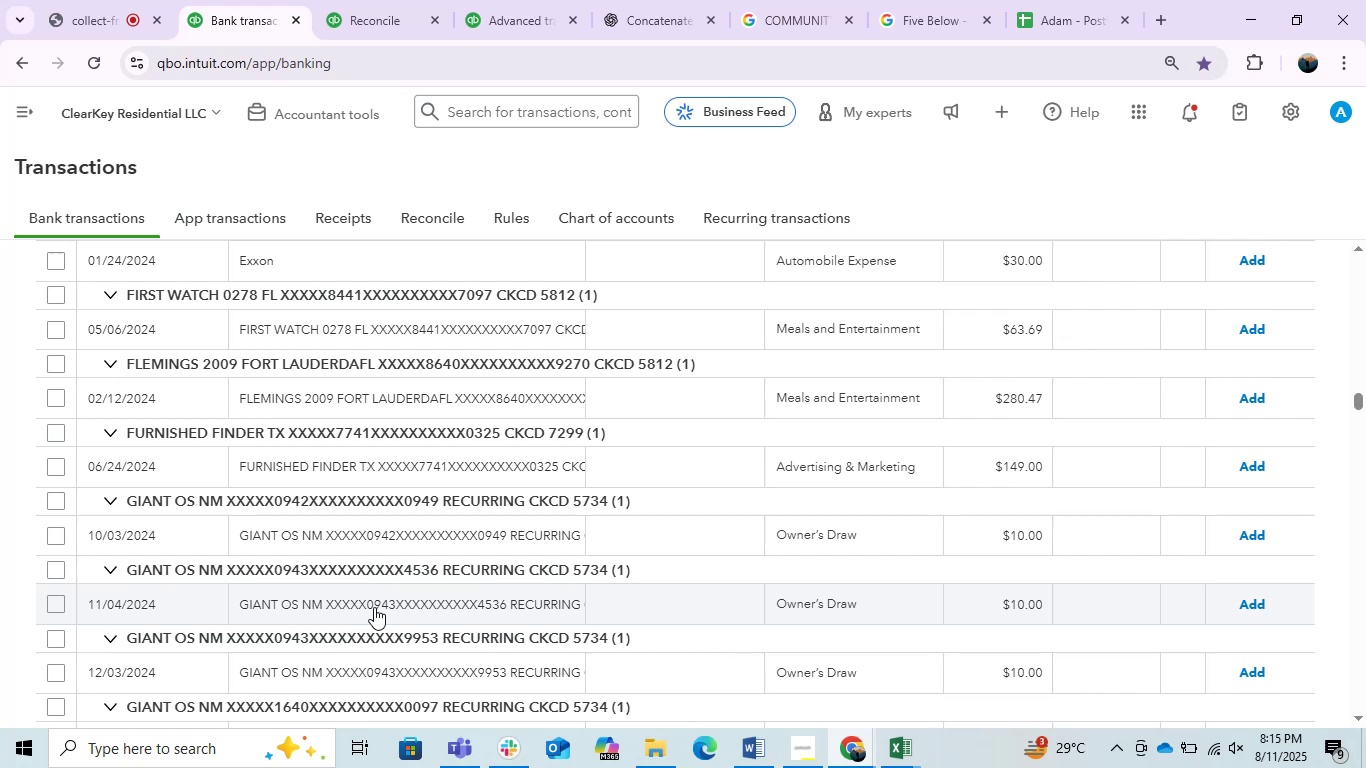 
wait(32.43)
 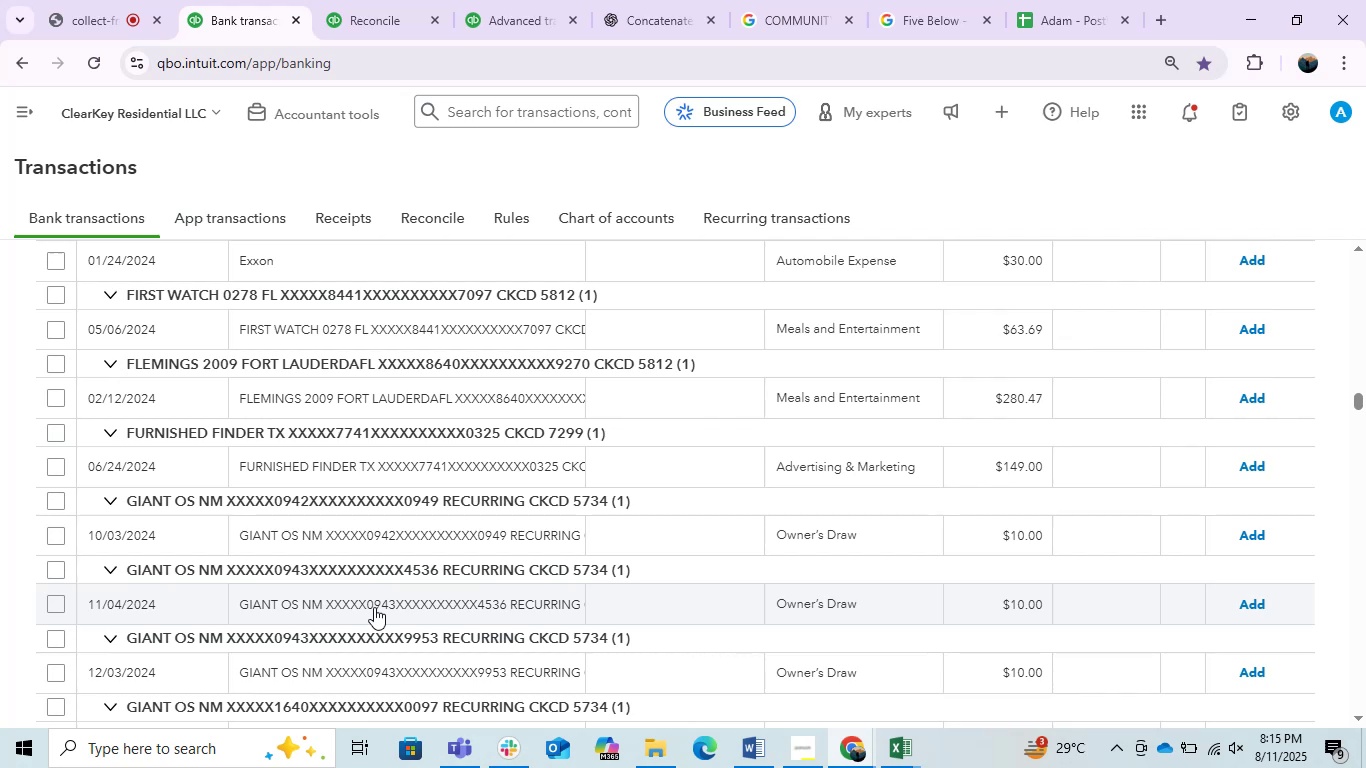 
scroll: coordinate [374, 607], scroll_direction: down, amount: 2.0
 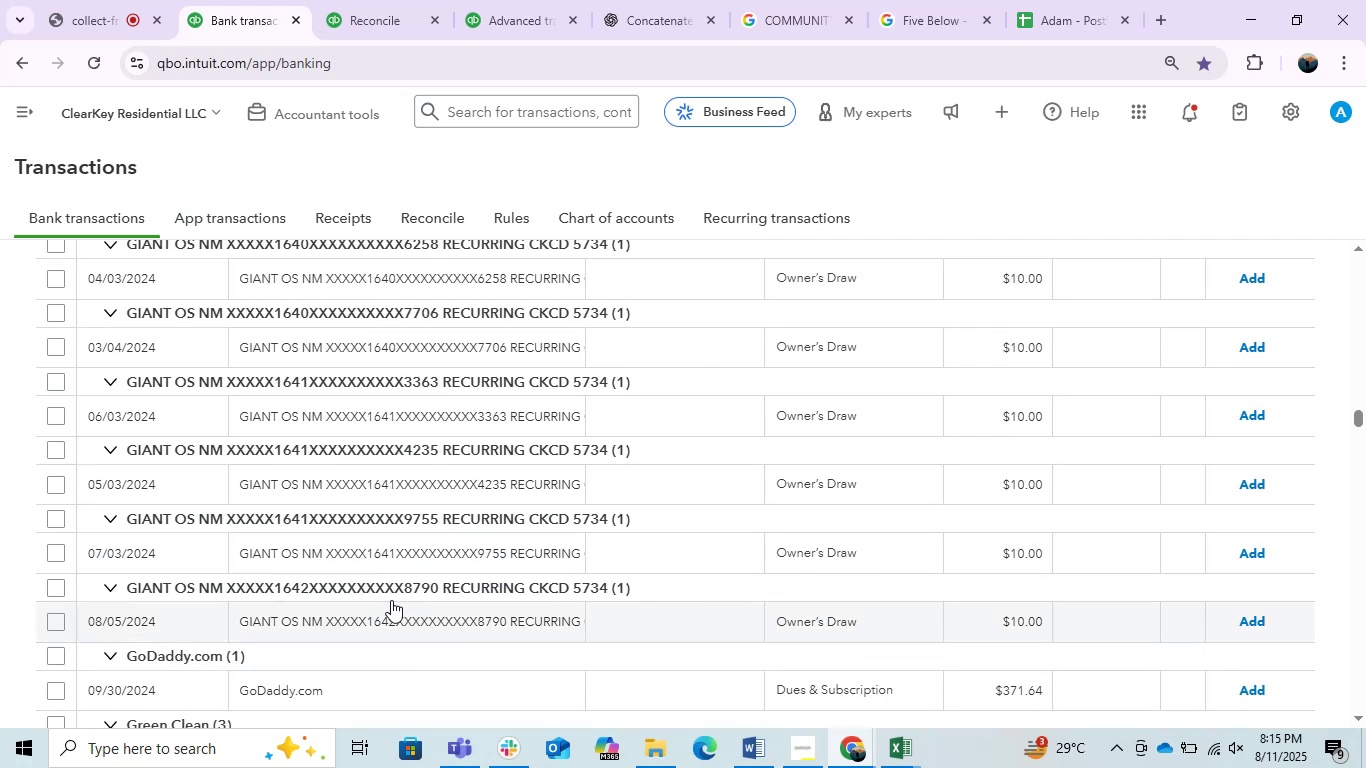 
left_click([338, 615])
 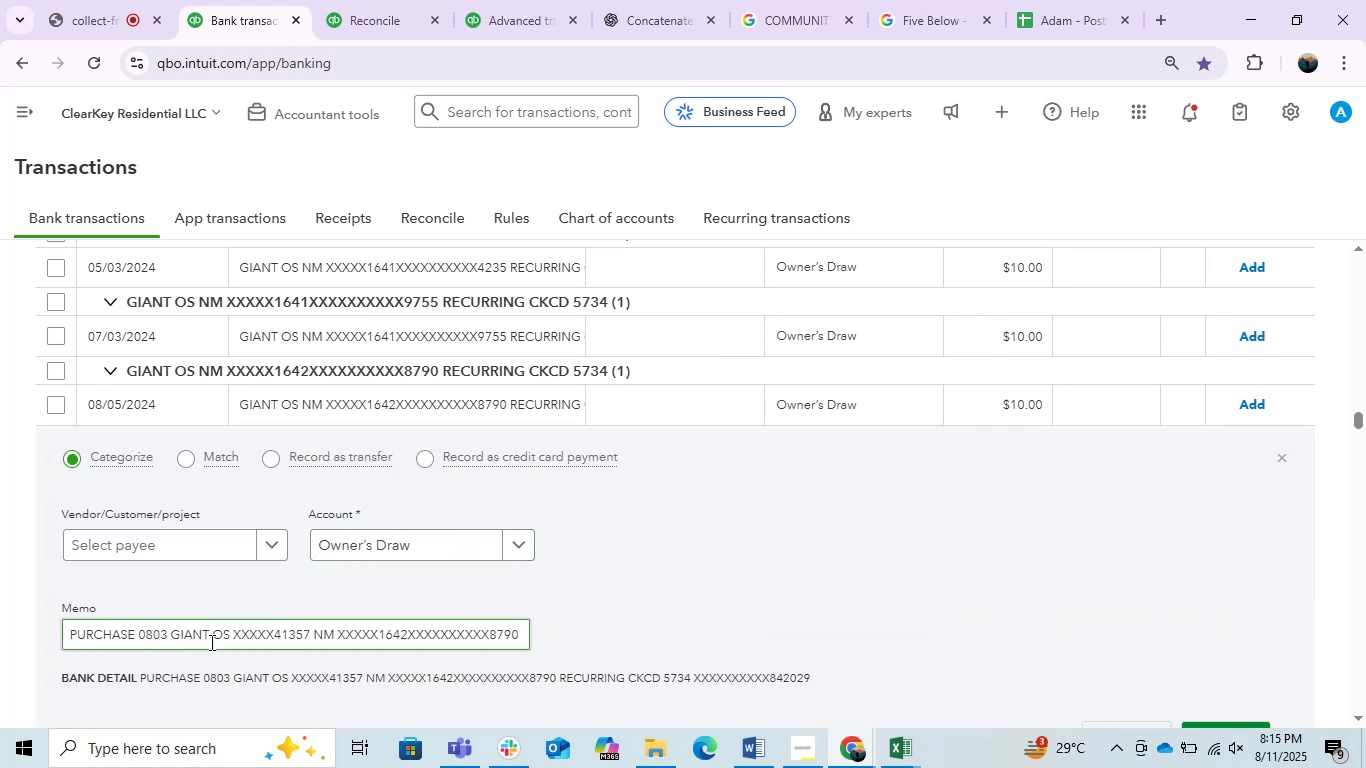 
wait(6.61)
 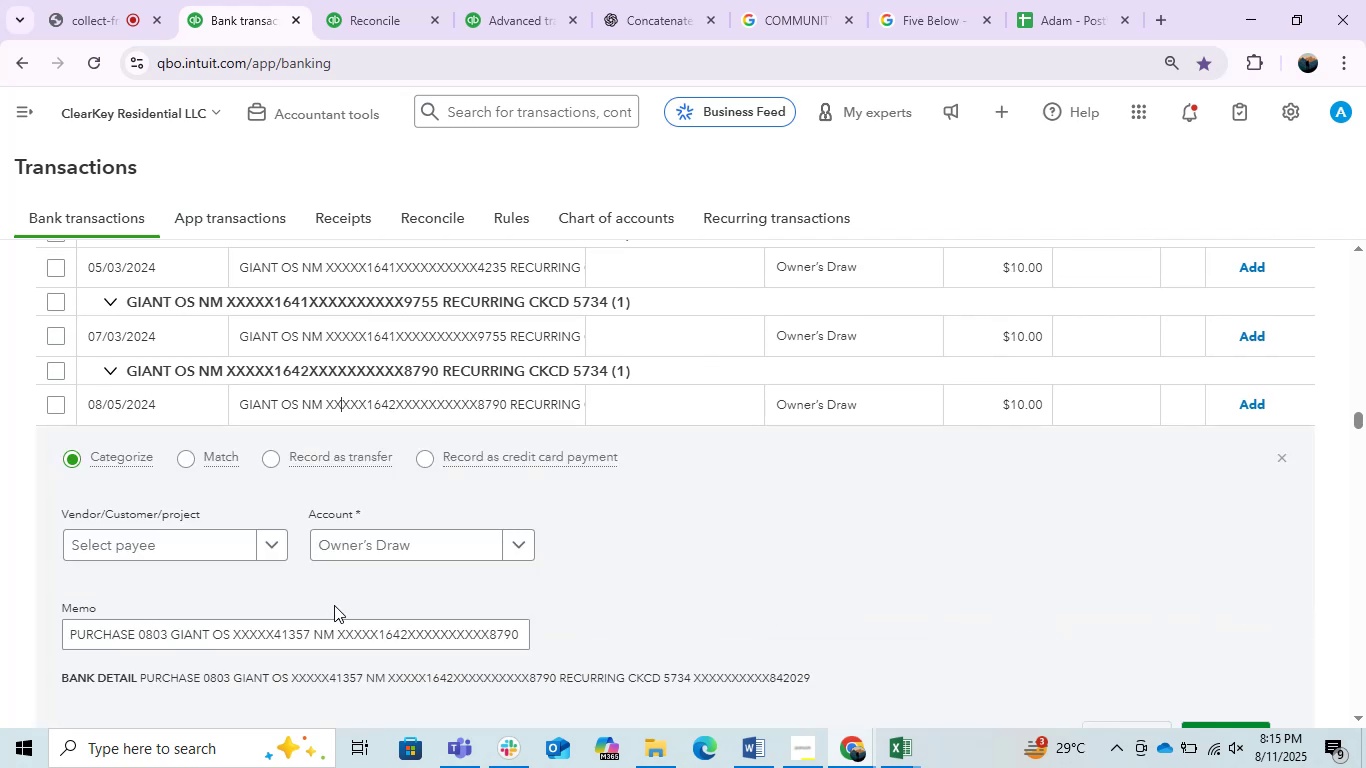 
left_click_drag(start_coordinate=[233, 644], to_coordinate=[171, 645])
 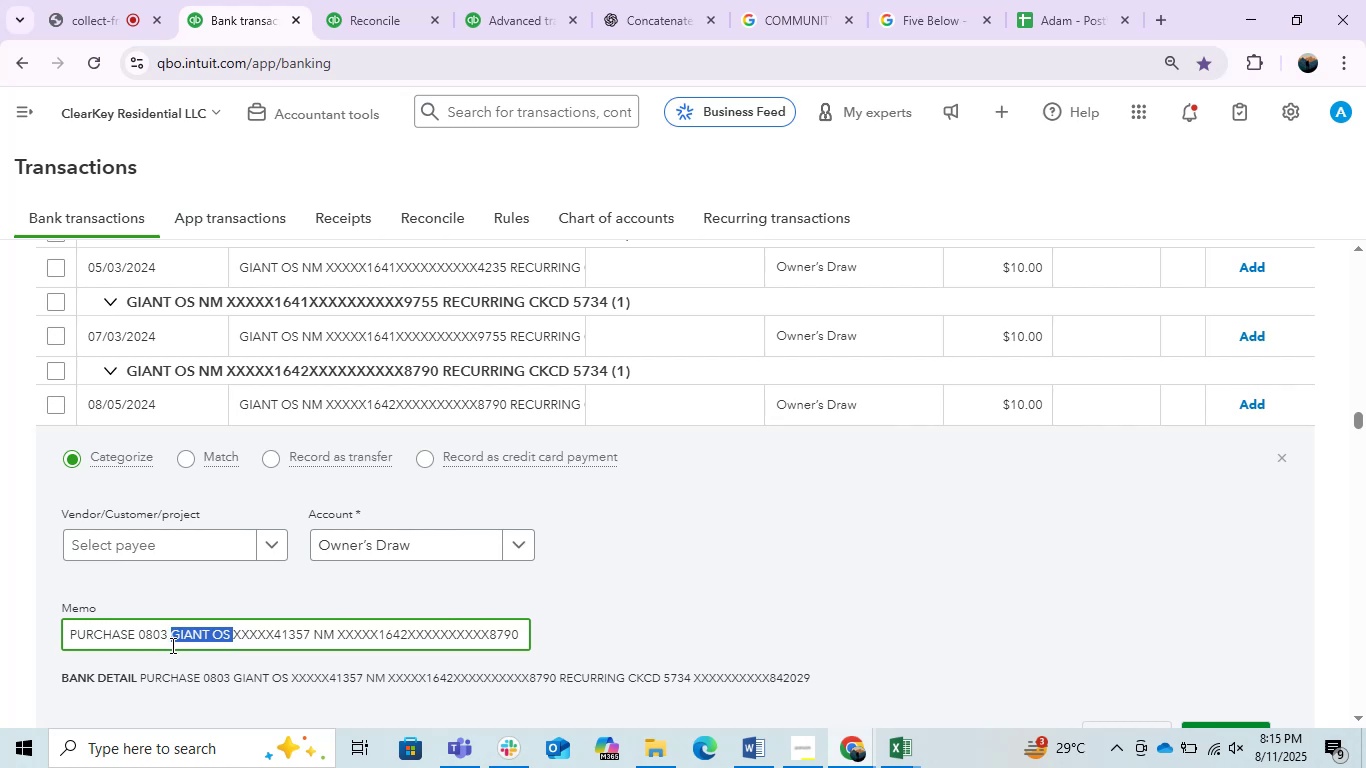 
key(Control+C)
 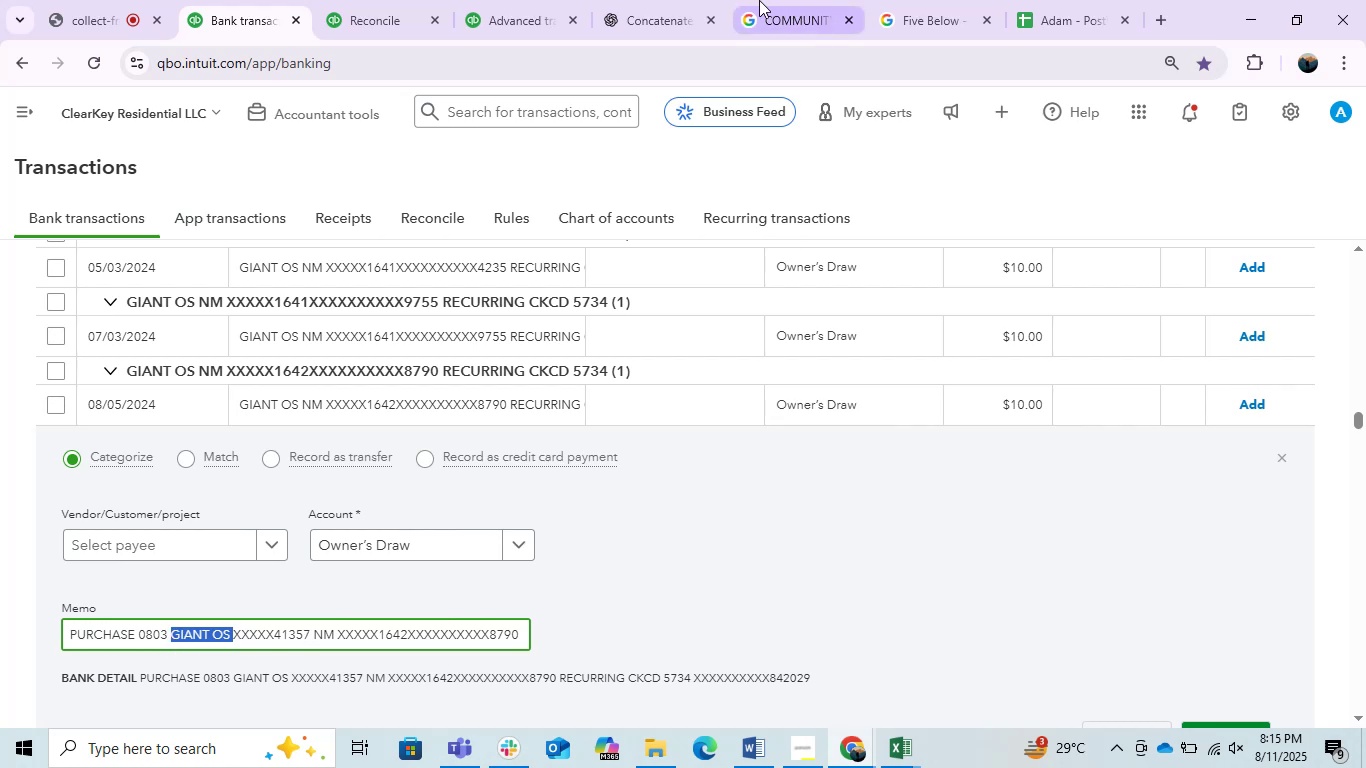 
left_click([777, 0])
 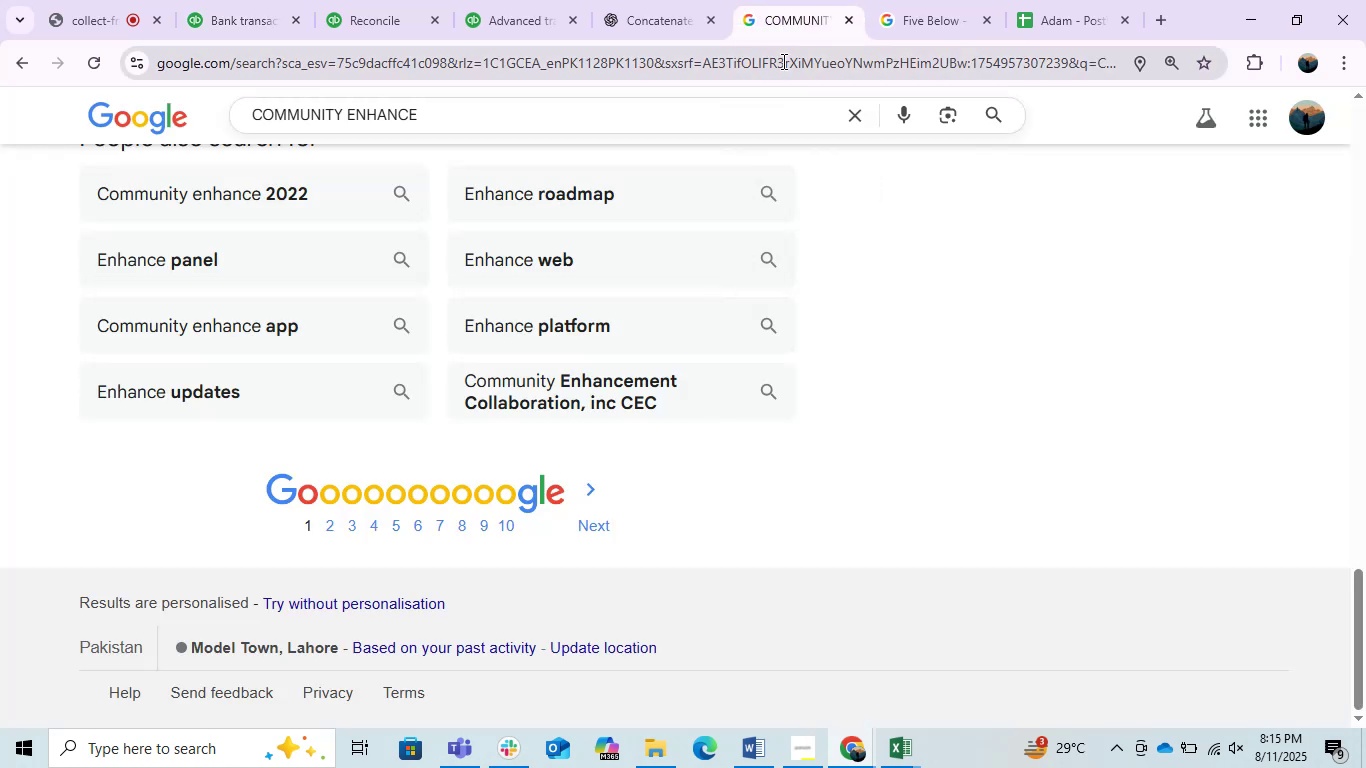 
key(Control+ControlLeft)
 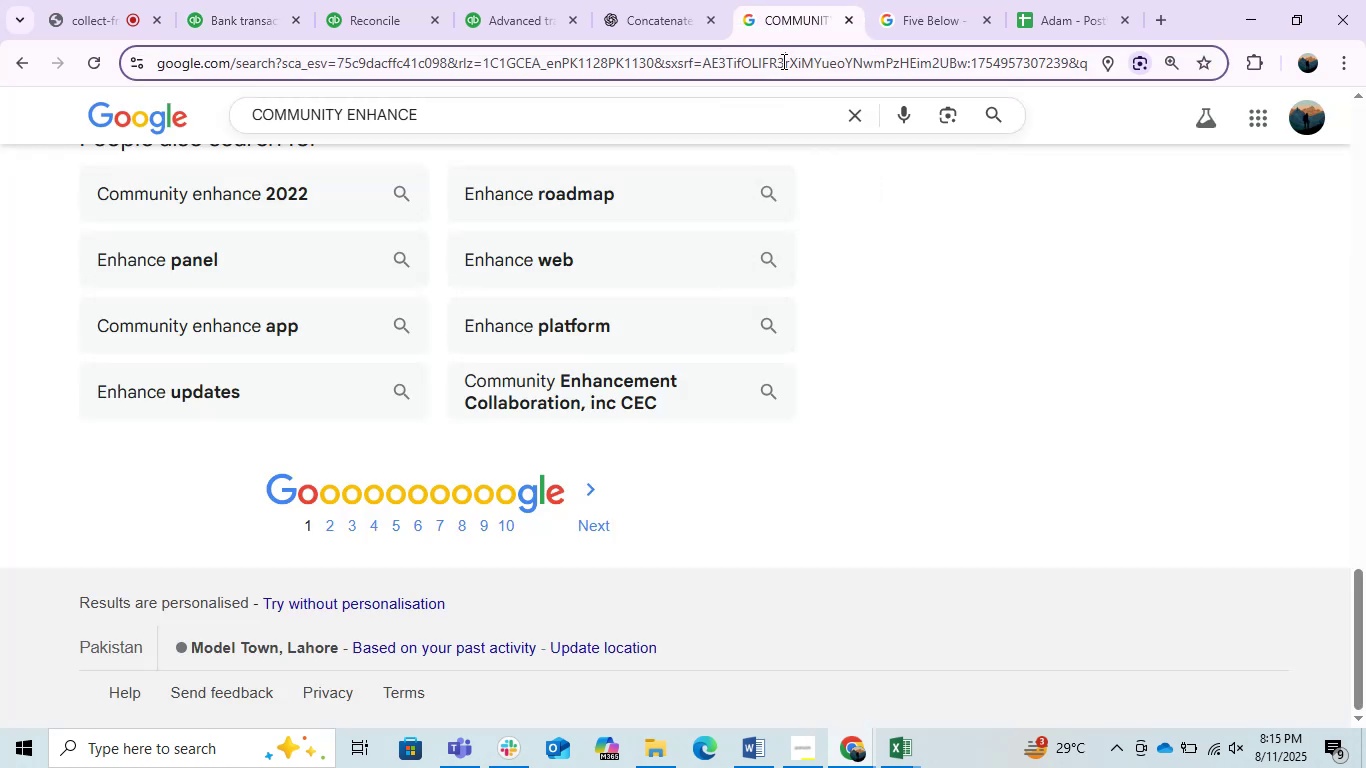 
double_click([782, 61])
 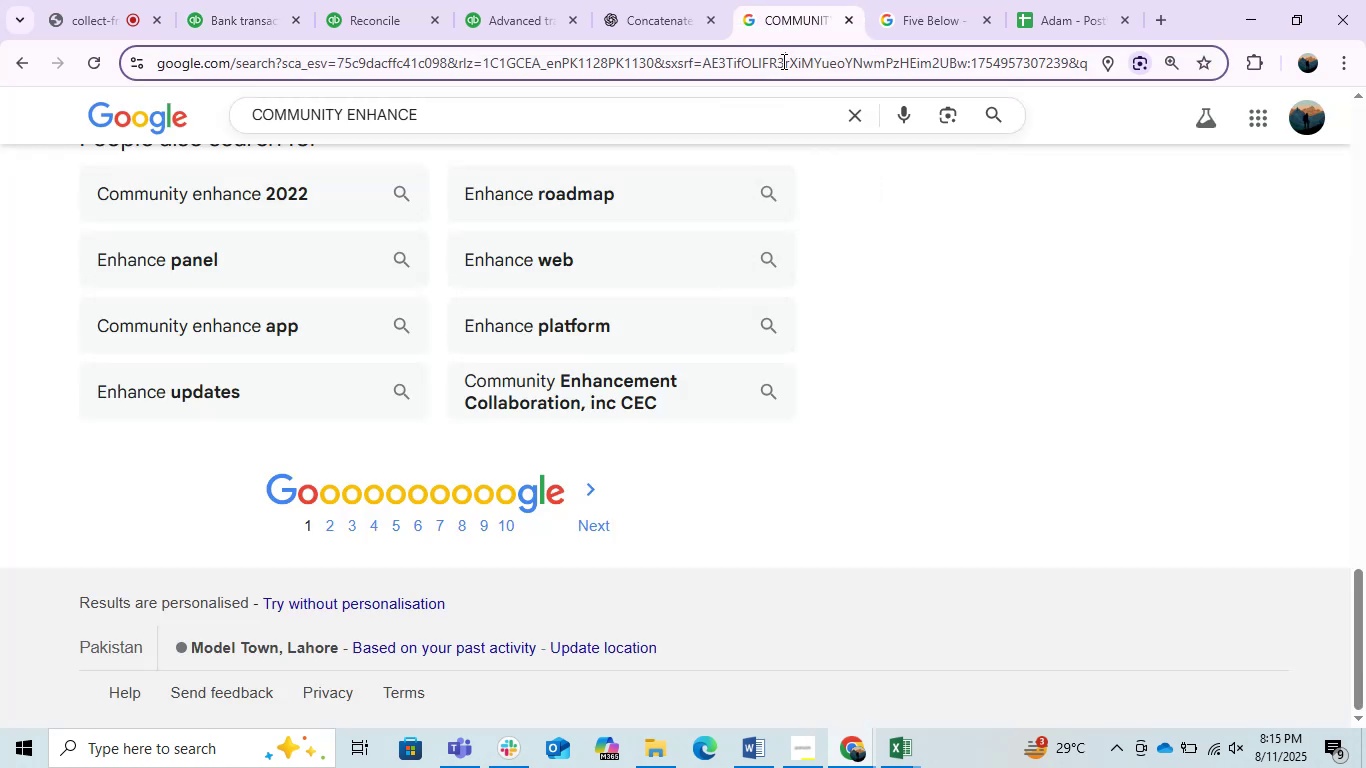 
key(Control+V)
 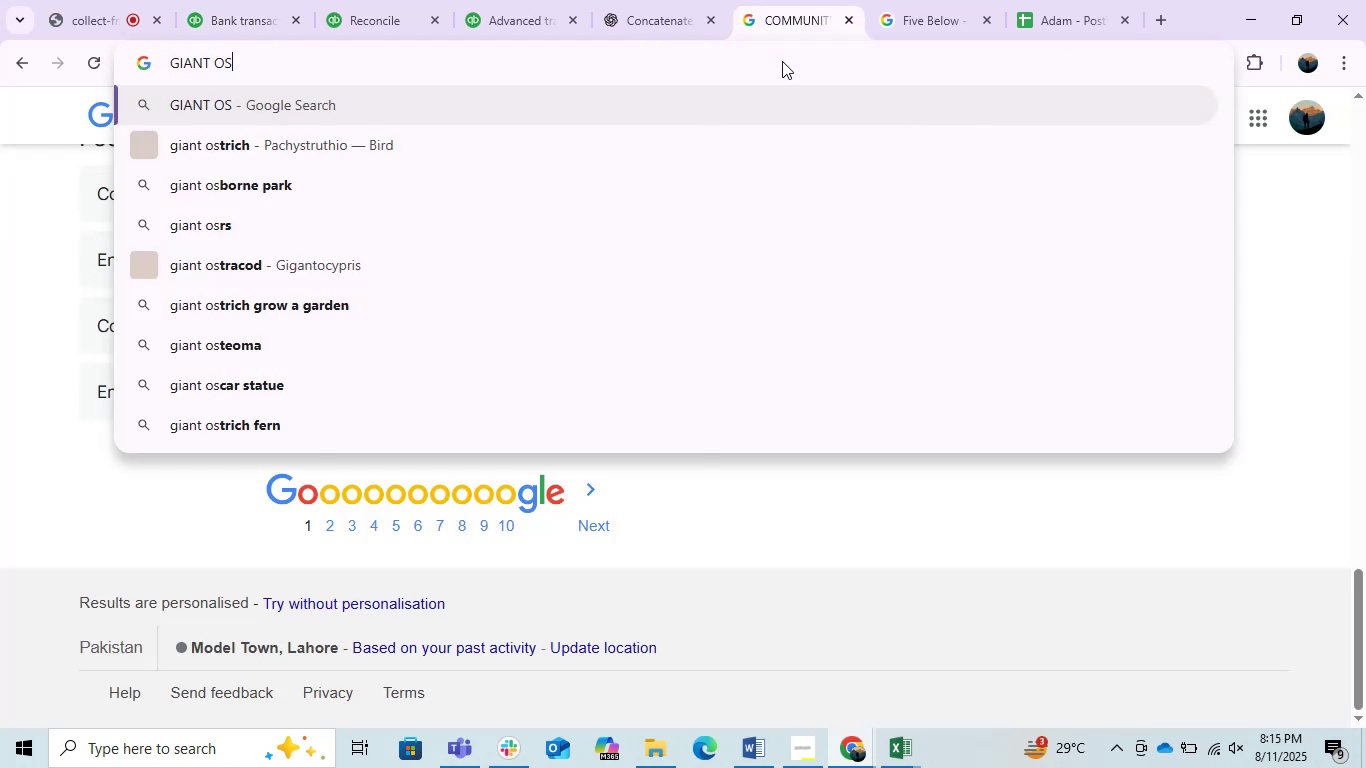 
key(Enter)
 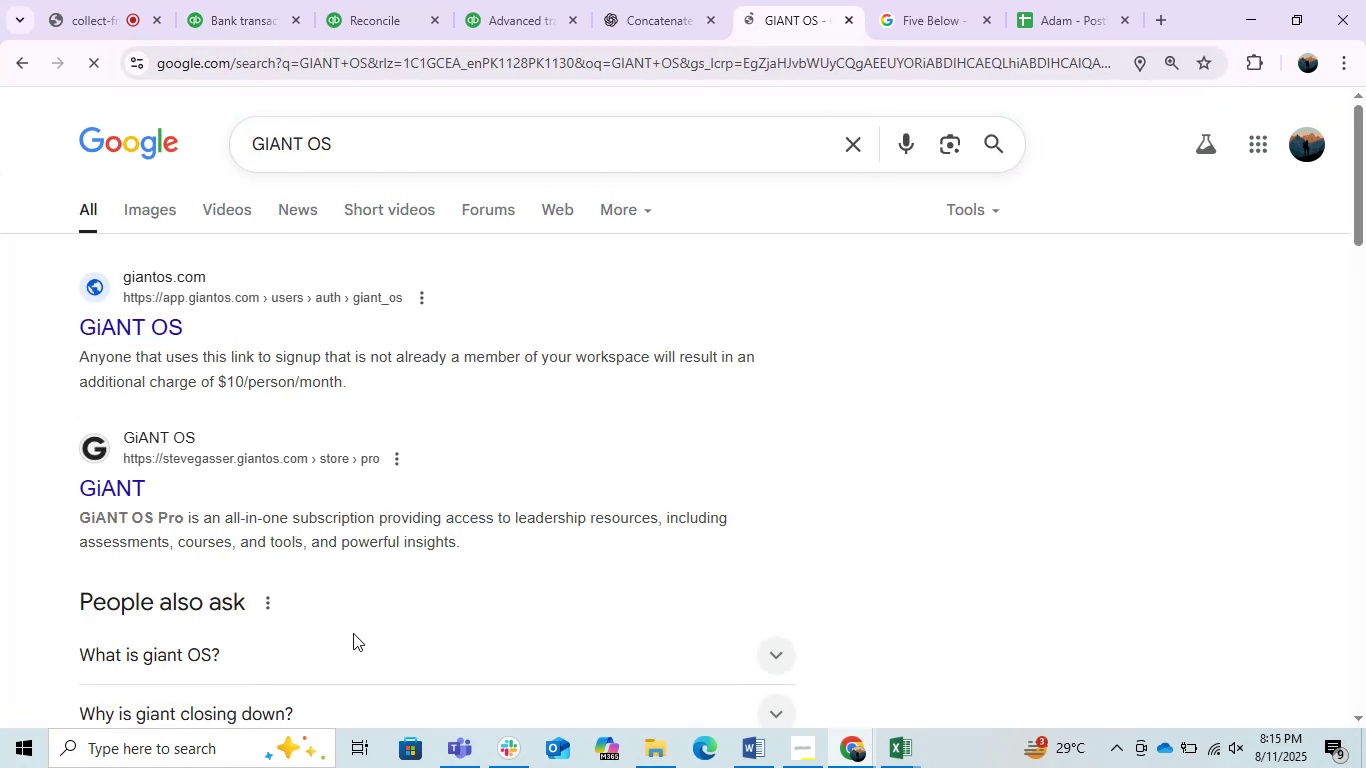 
scroll: coordinate [433, 680], scroll_direction: down, amount: 1.0
 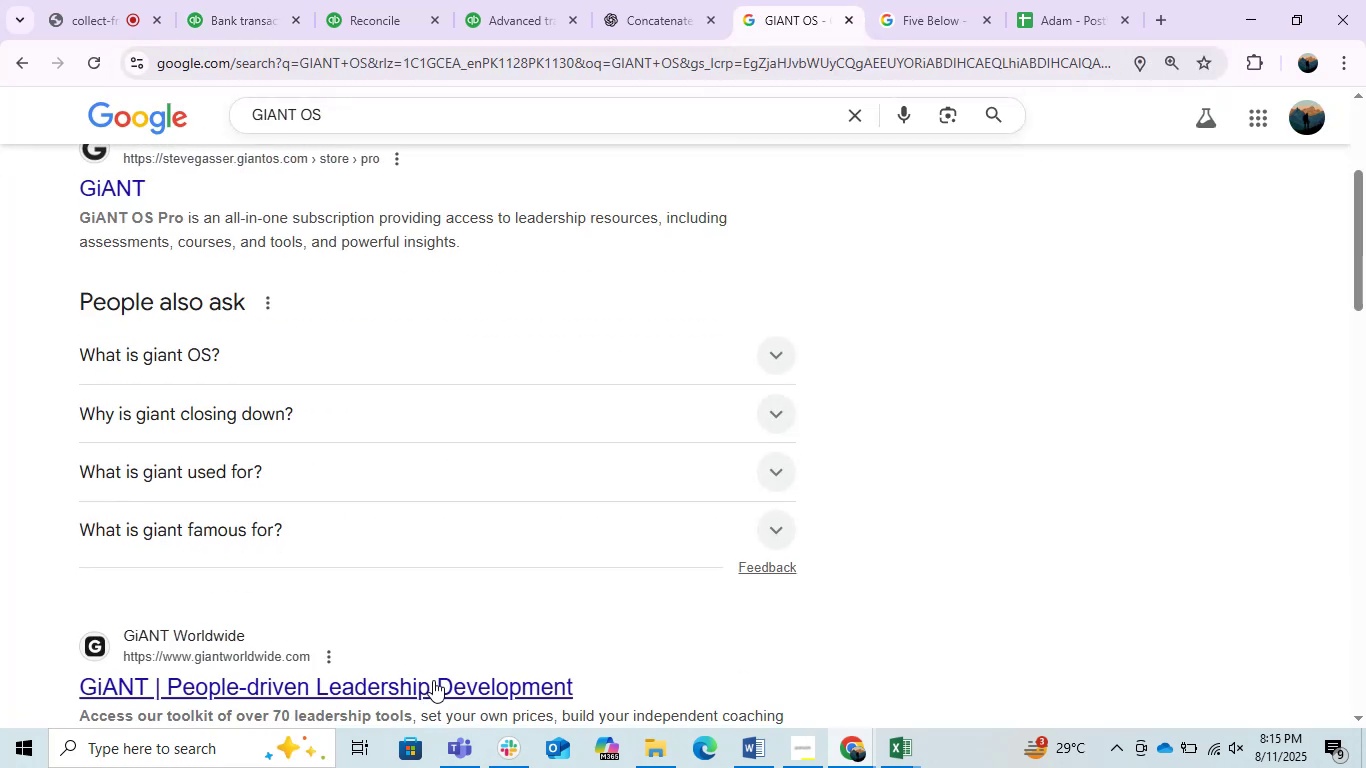 
scroll: coordinate [415, 679], scroll_direction: up, amount: 1.0
 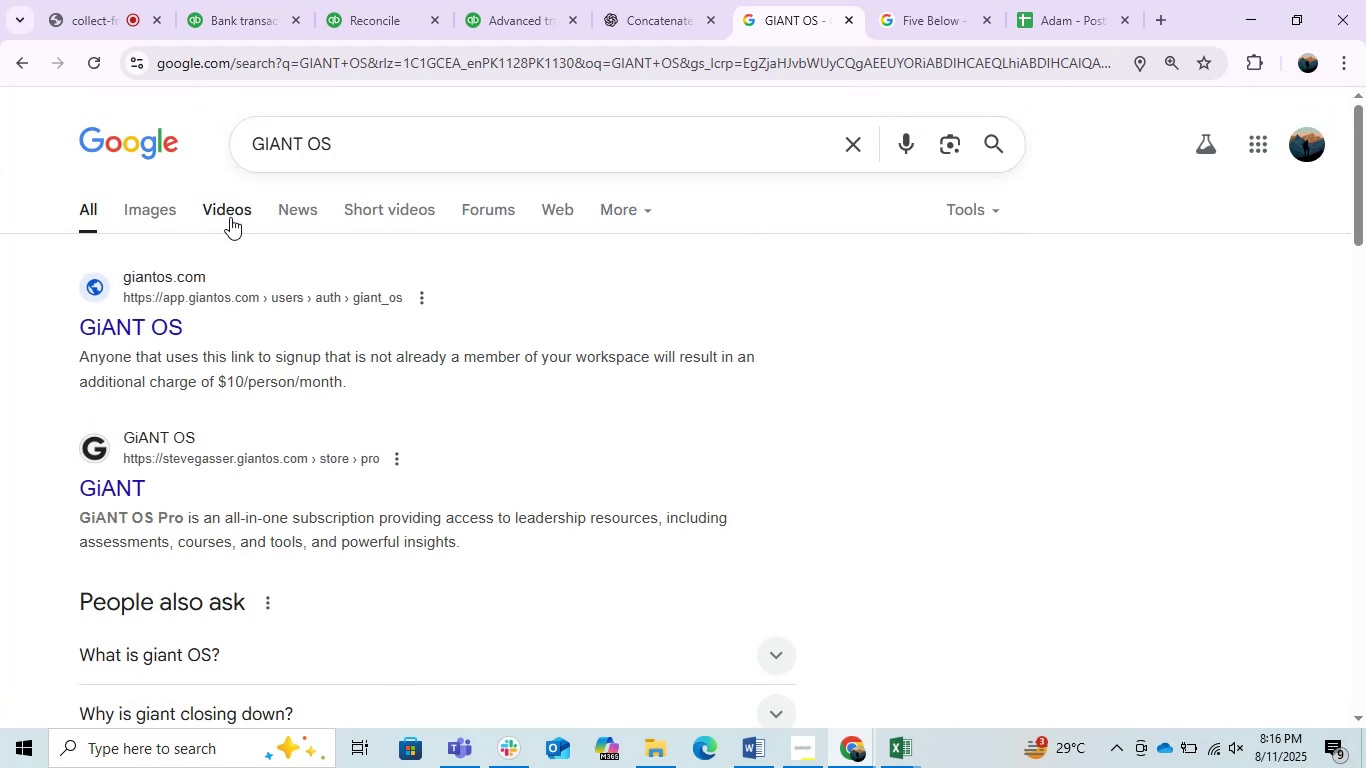 
left_click([160, 210])
 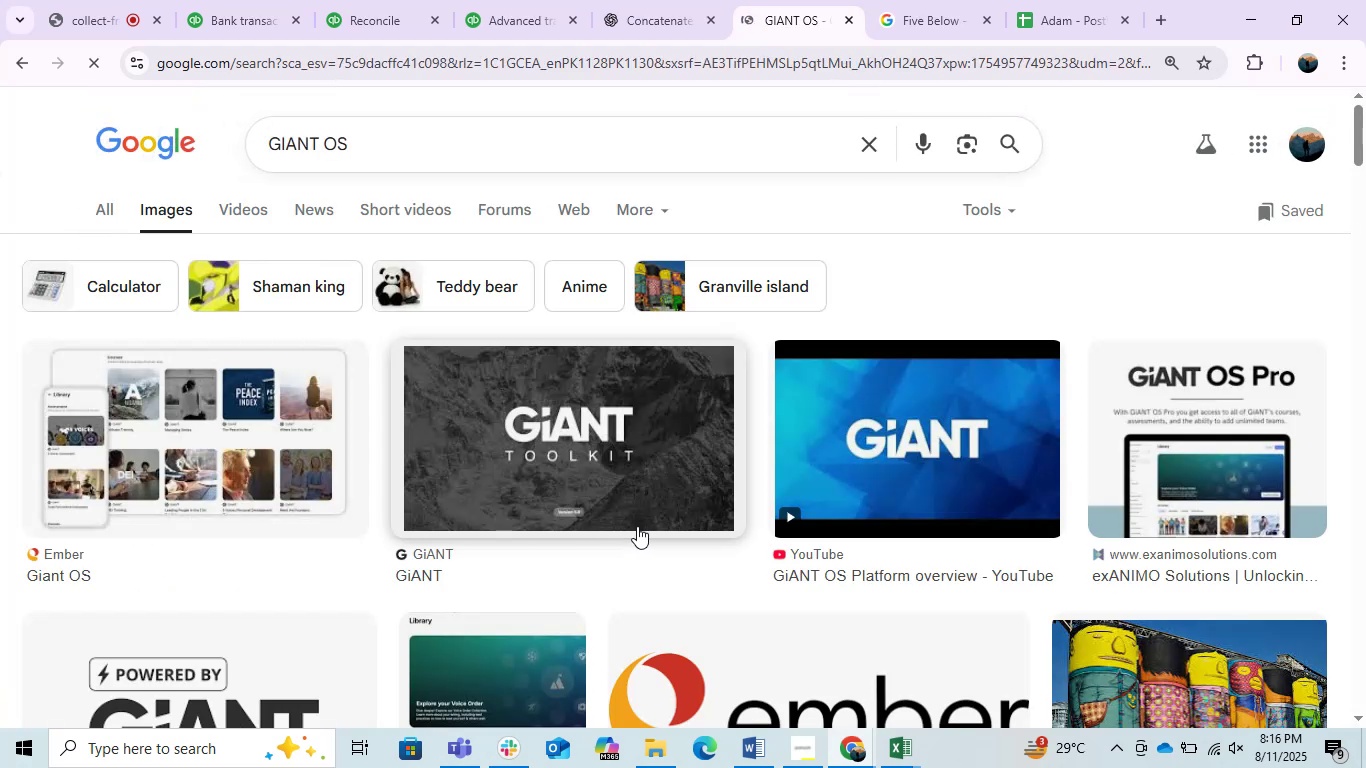 
scroll: coordinate [551, 488], scroll_direction: down, amount: 3.0
 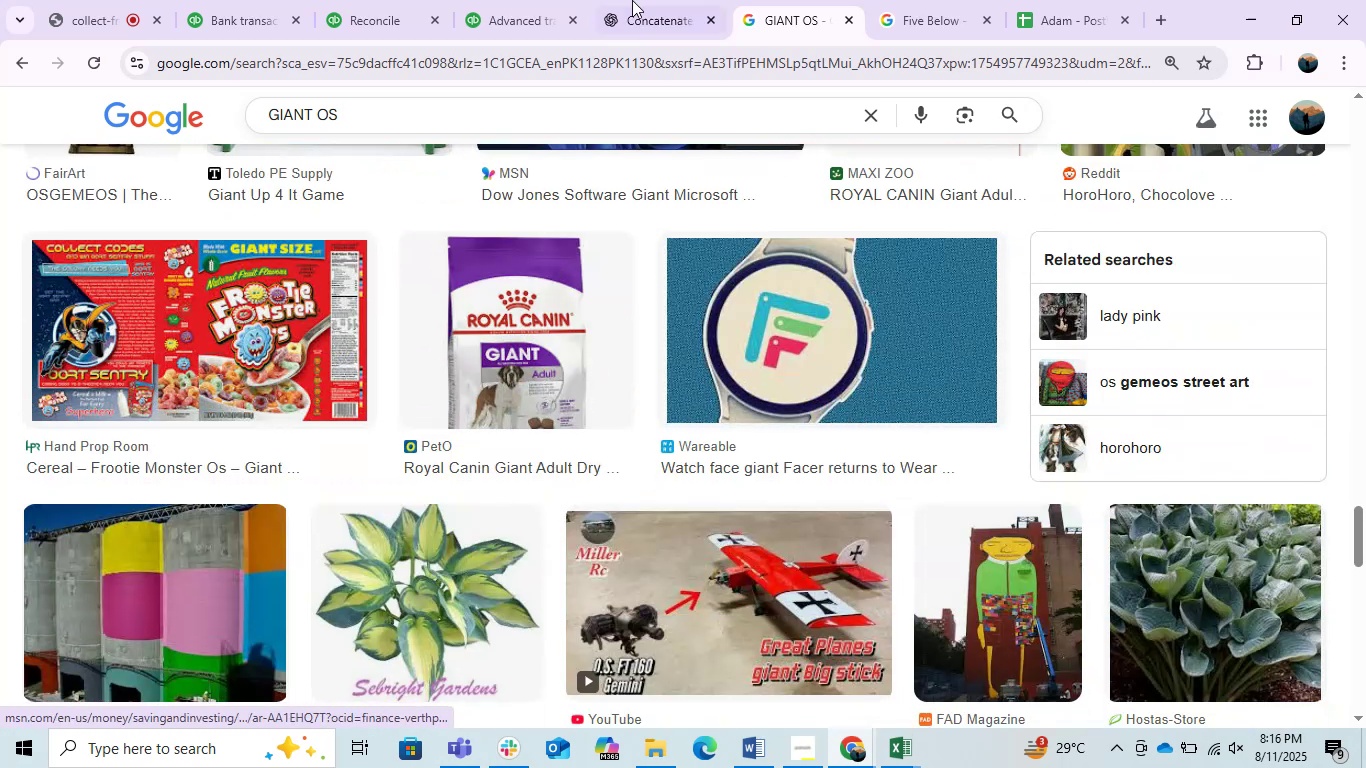 
left_click([645, 0])
 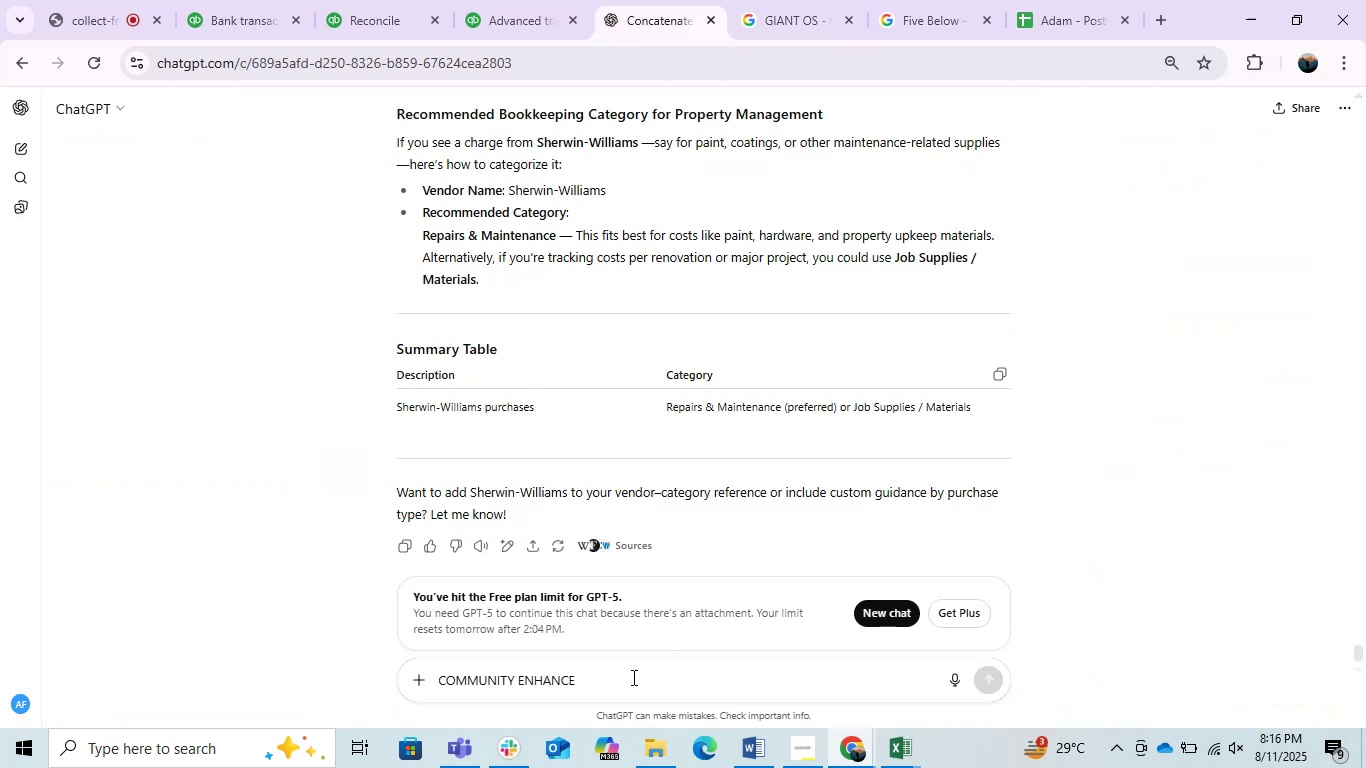 
double_click([632, 677])
 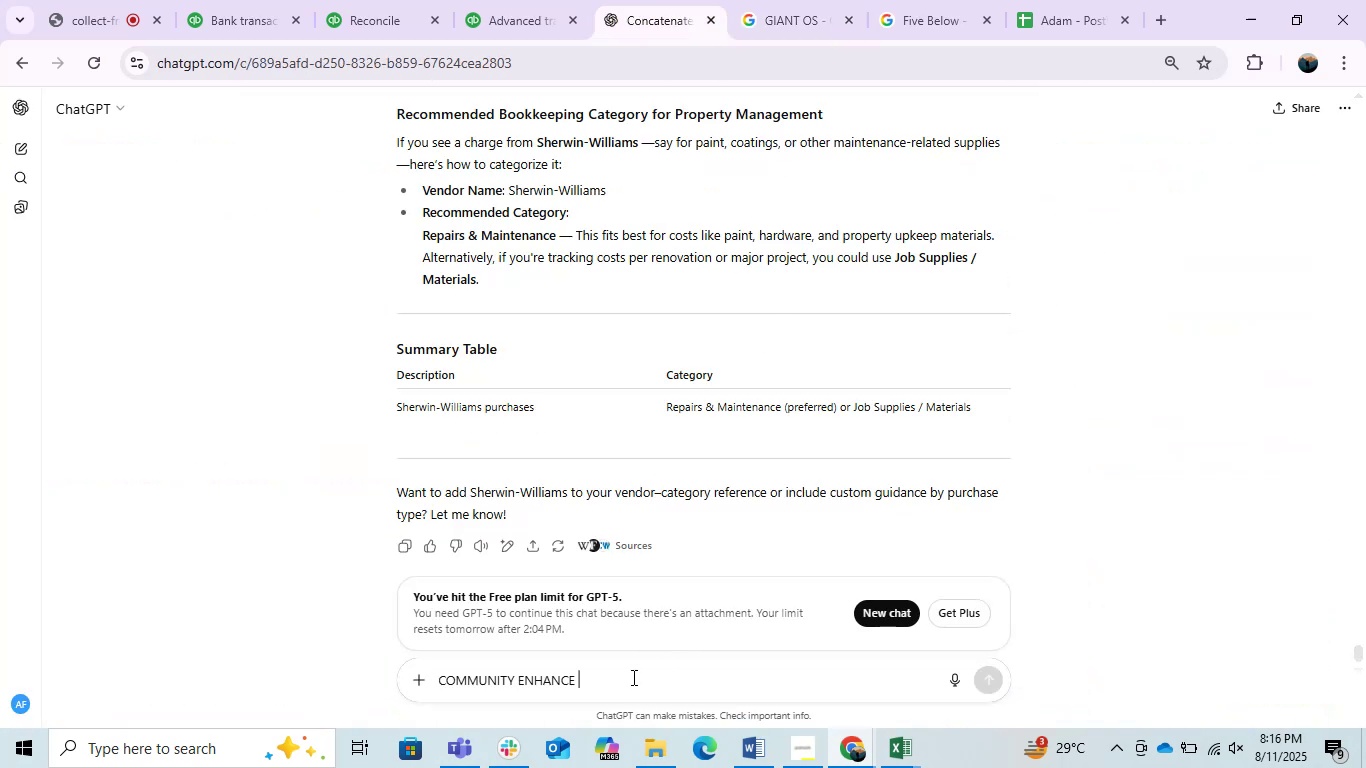 
triple_click([632, 677])
 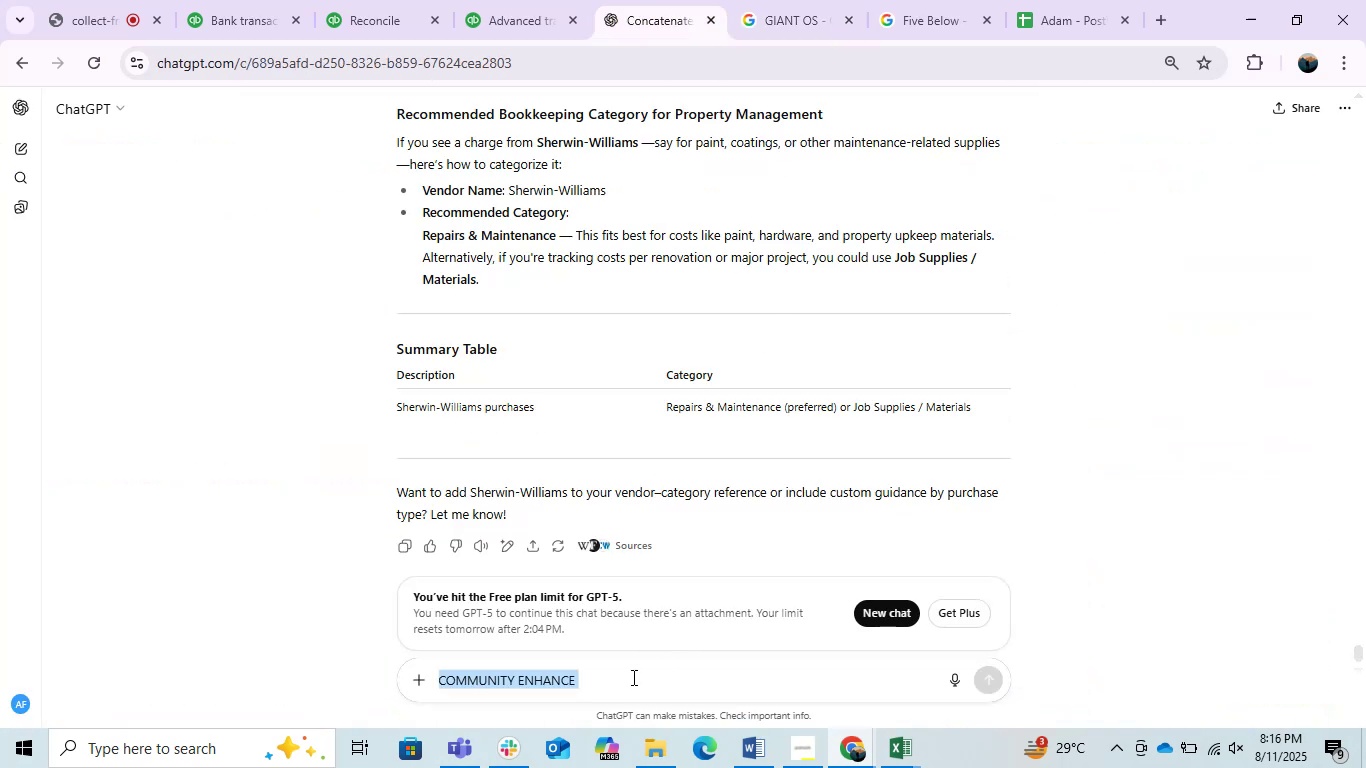 
key(Control+V)
 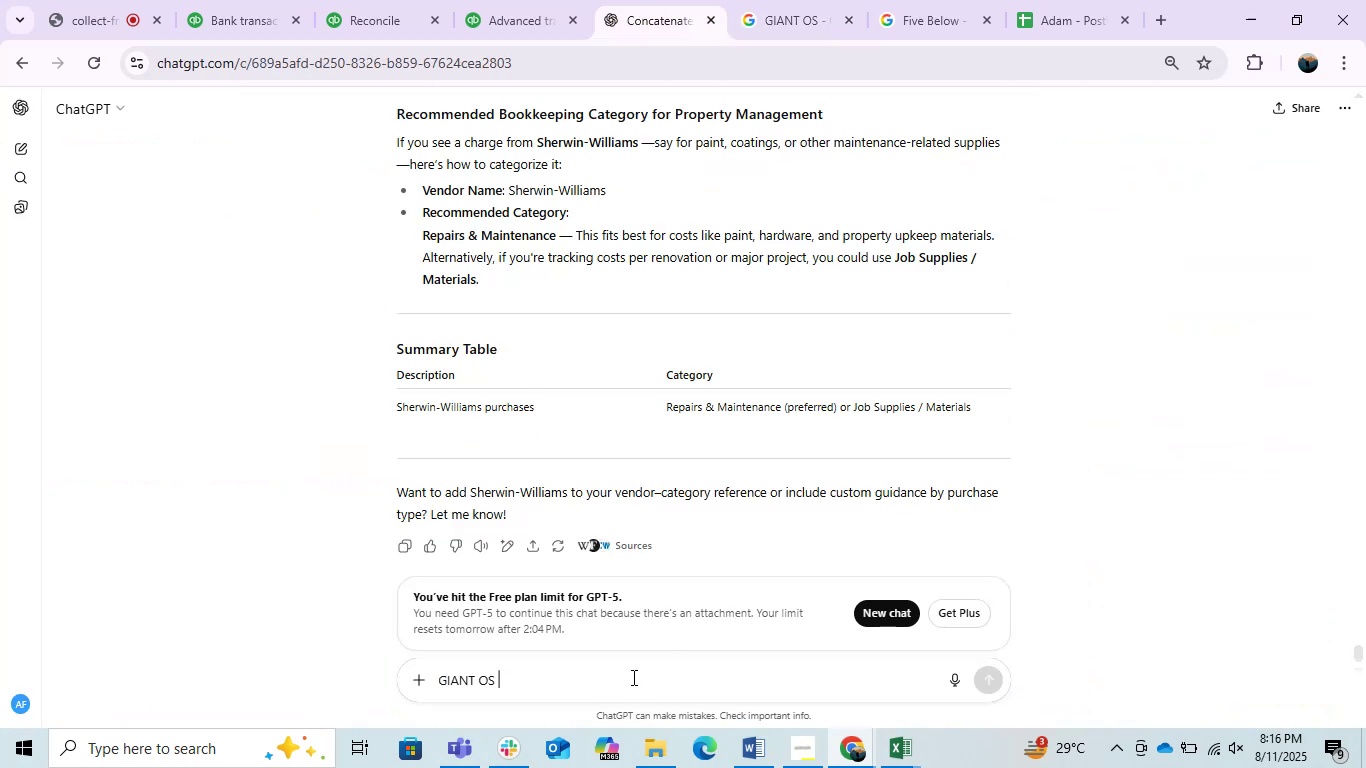 
left_click([632, 677])
 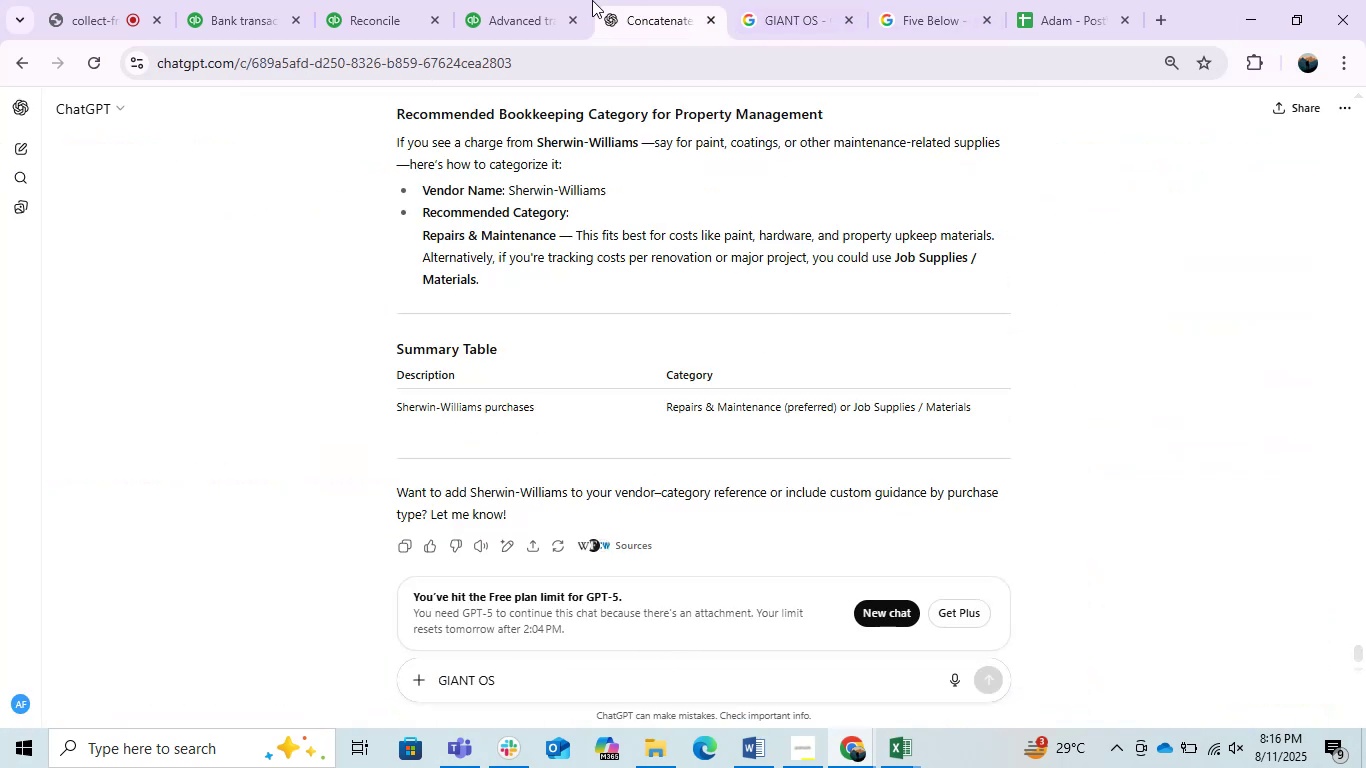 
left_click([538, 0])
 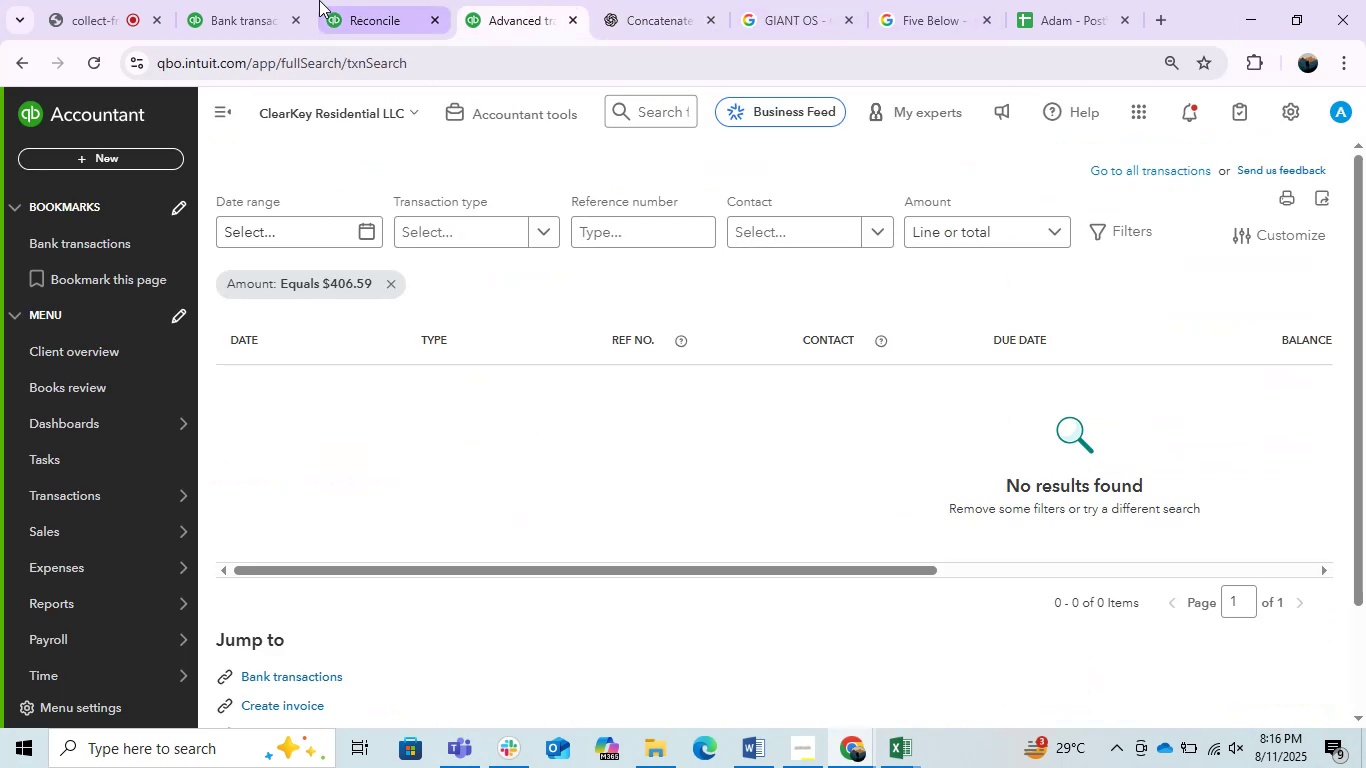 
left_click([245, 0])
 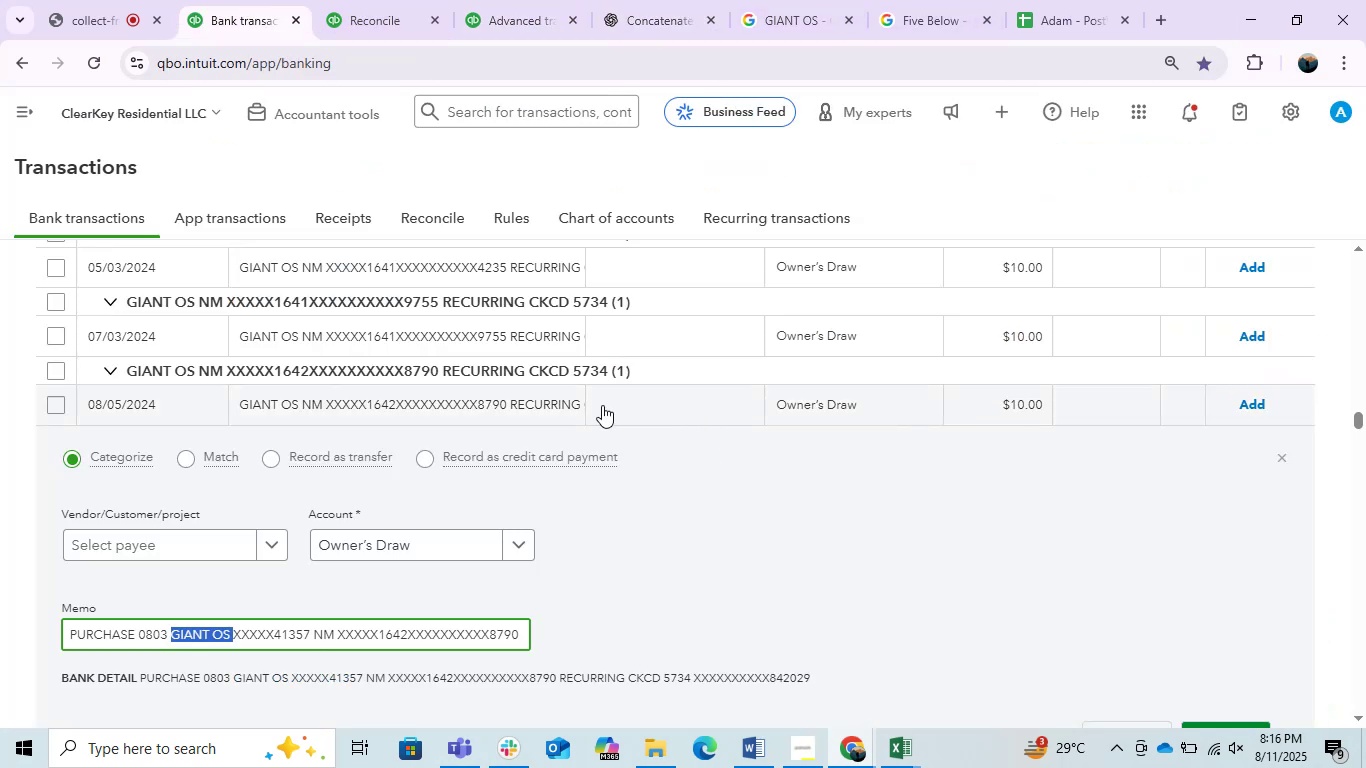 
left_click([529, 409])
 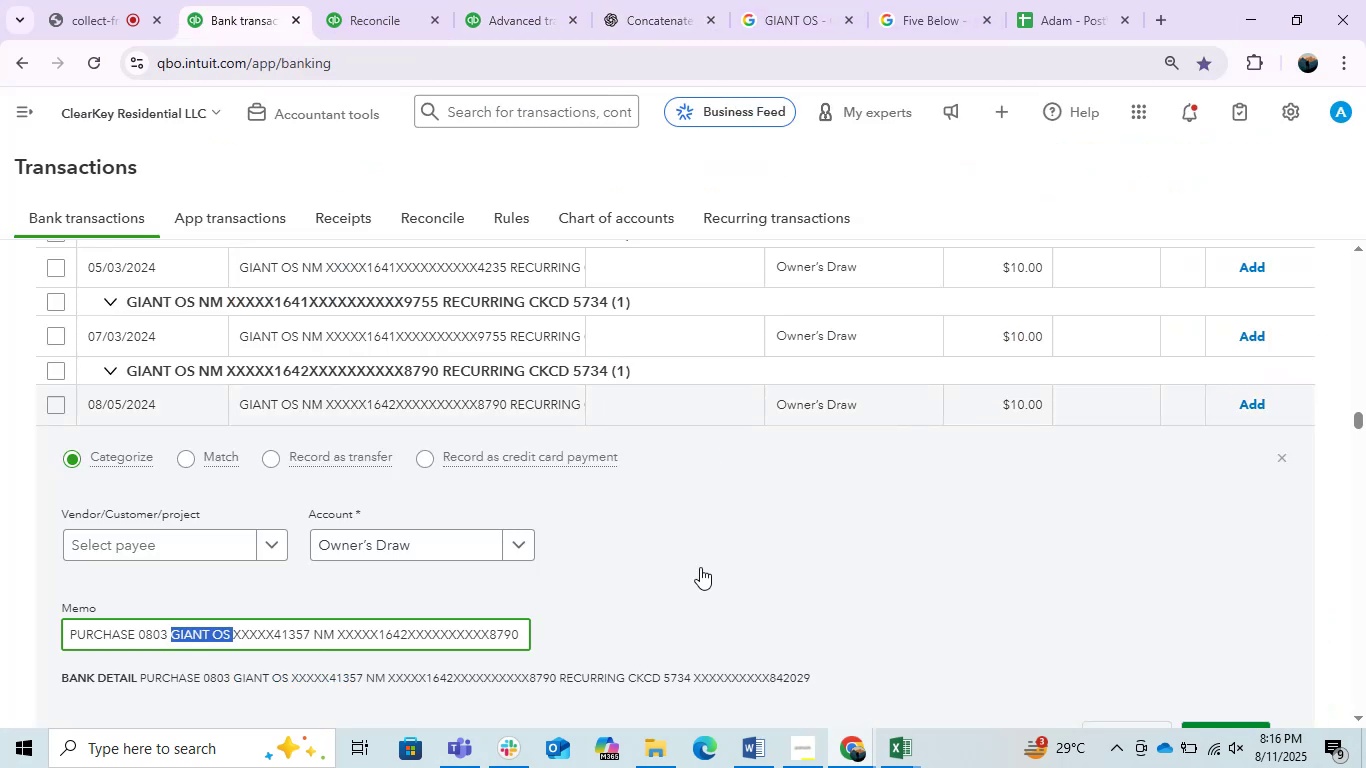 
scroll: coordinate [700, 567], scroll_direction: down, amount: 8.0
 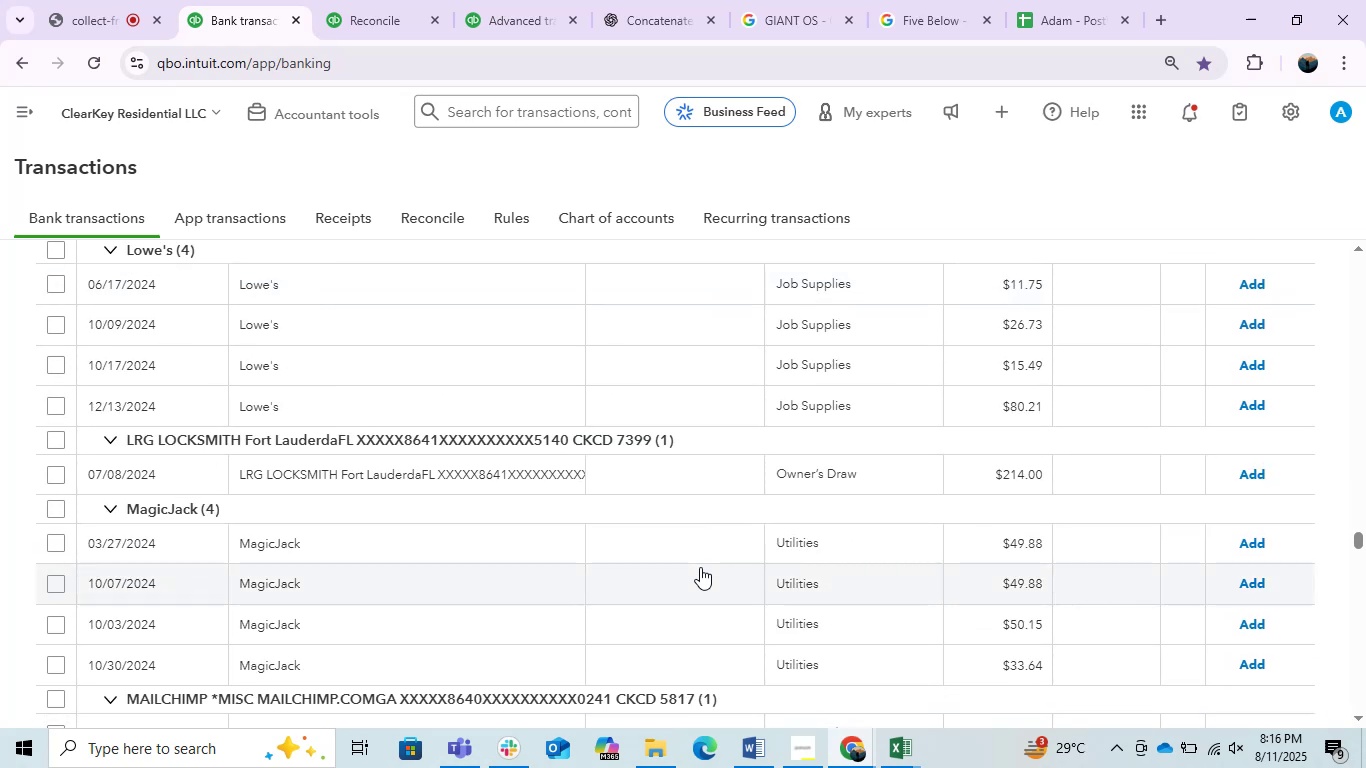 
scroll: coordinate [581, 577], scroll_direction: up, amount: 1.0
 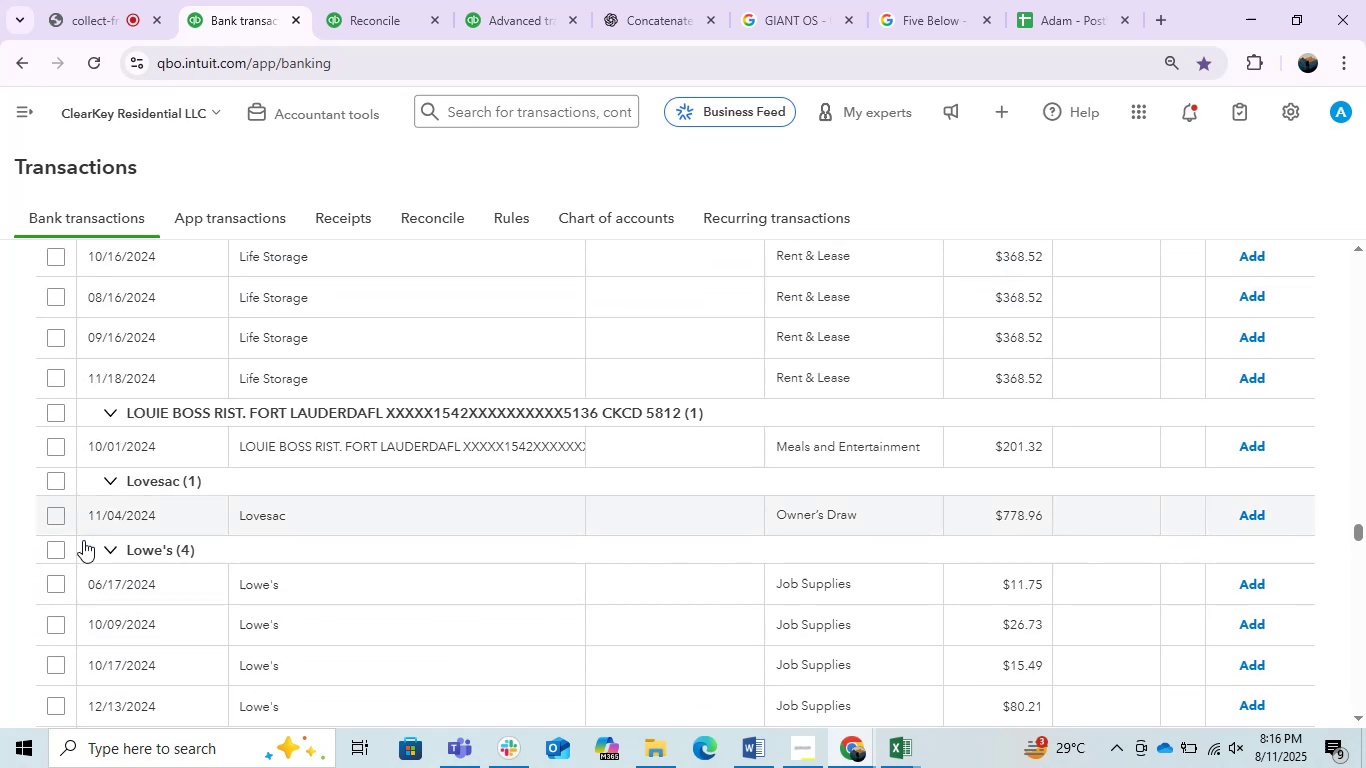 
left_click([56, 548])
 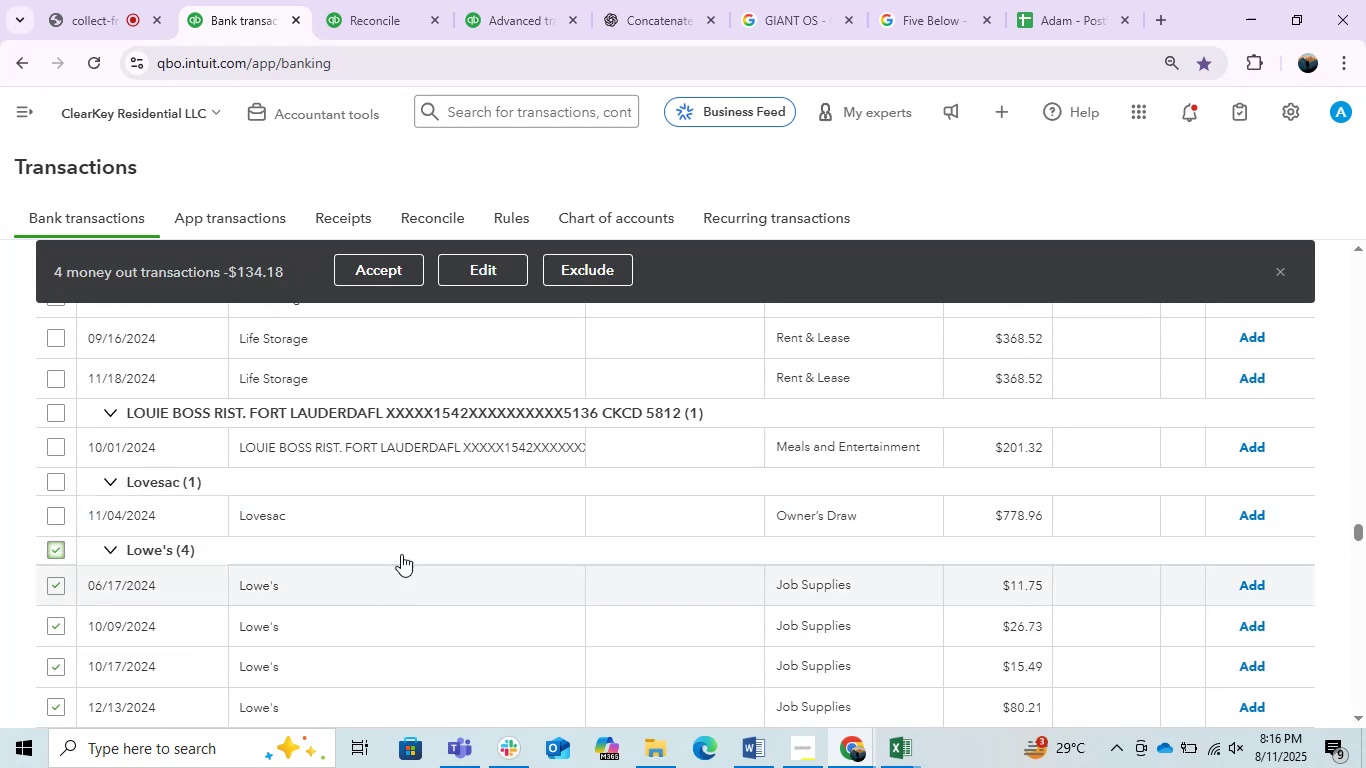 
left_click([498, 278])
 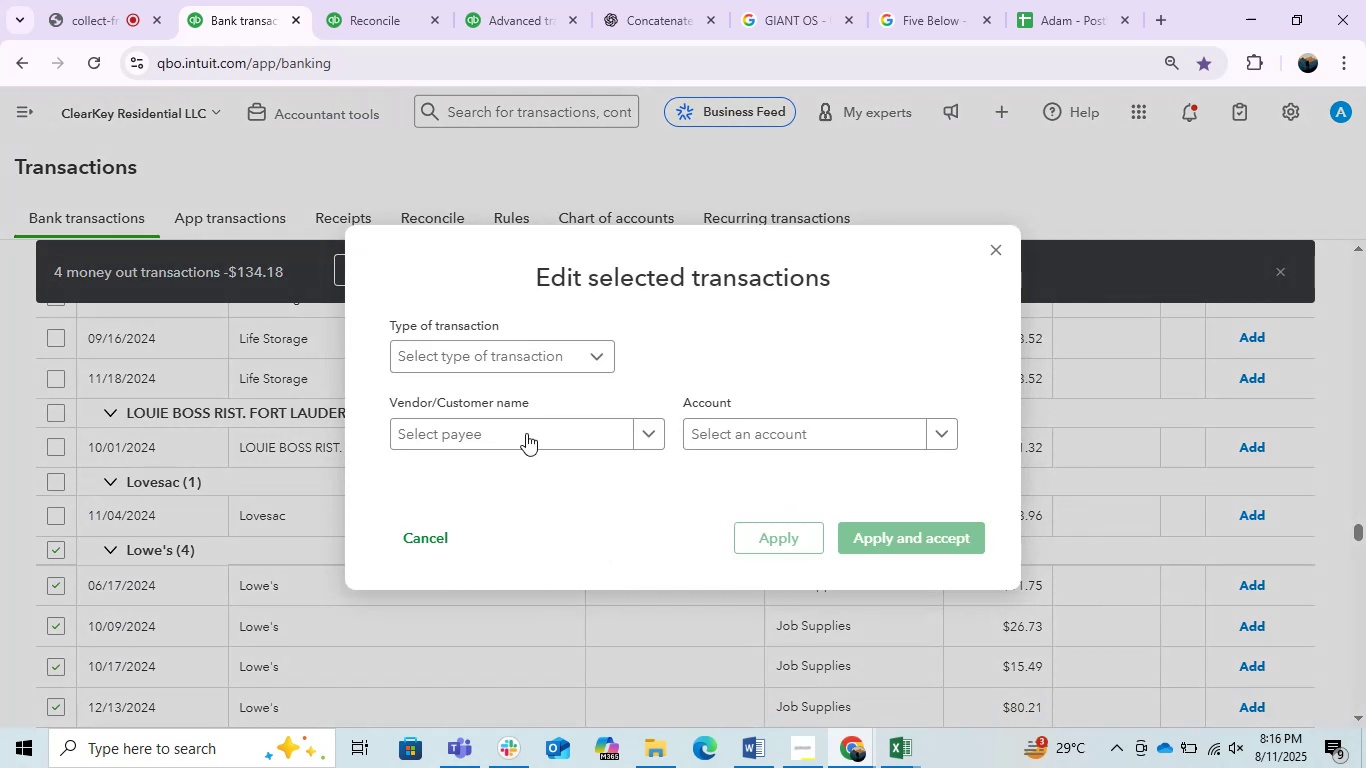 
left_click([519, 364])
 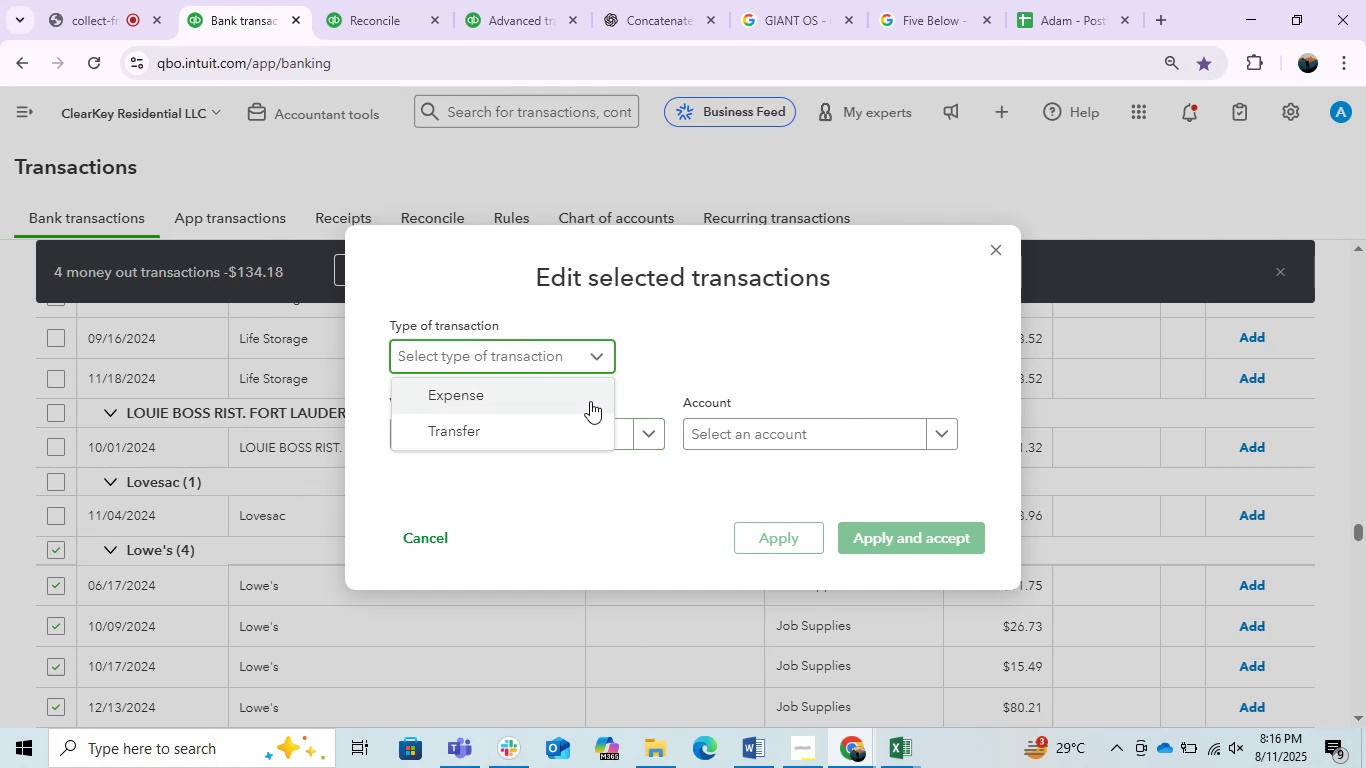 
left_click([547, 401])
 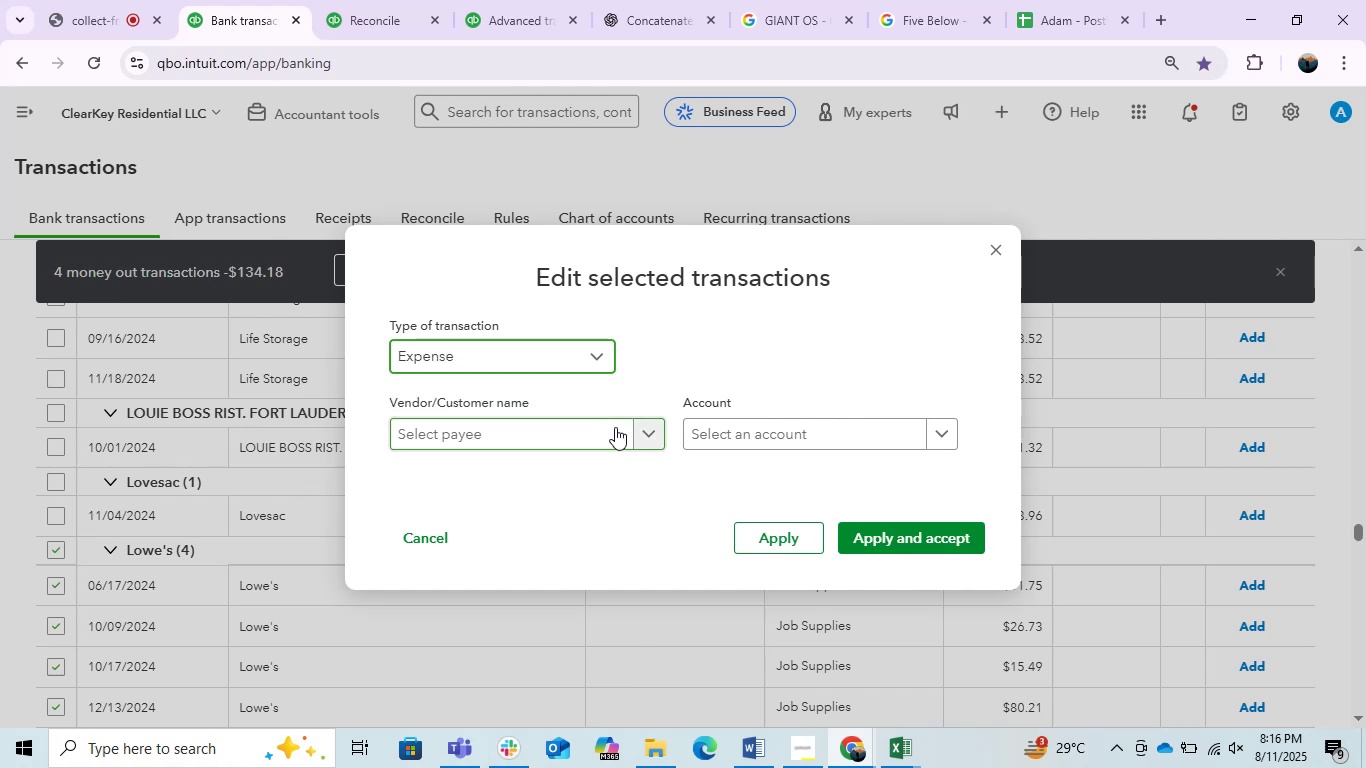 
left_click([575, 437])
 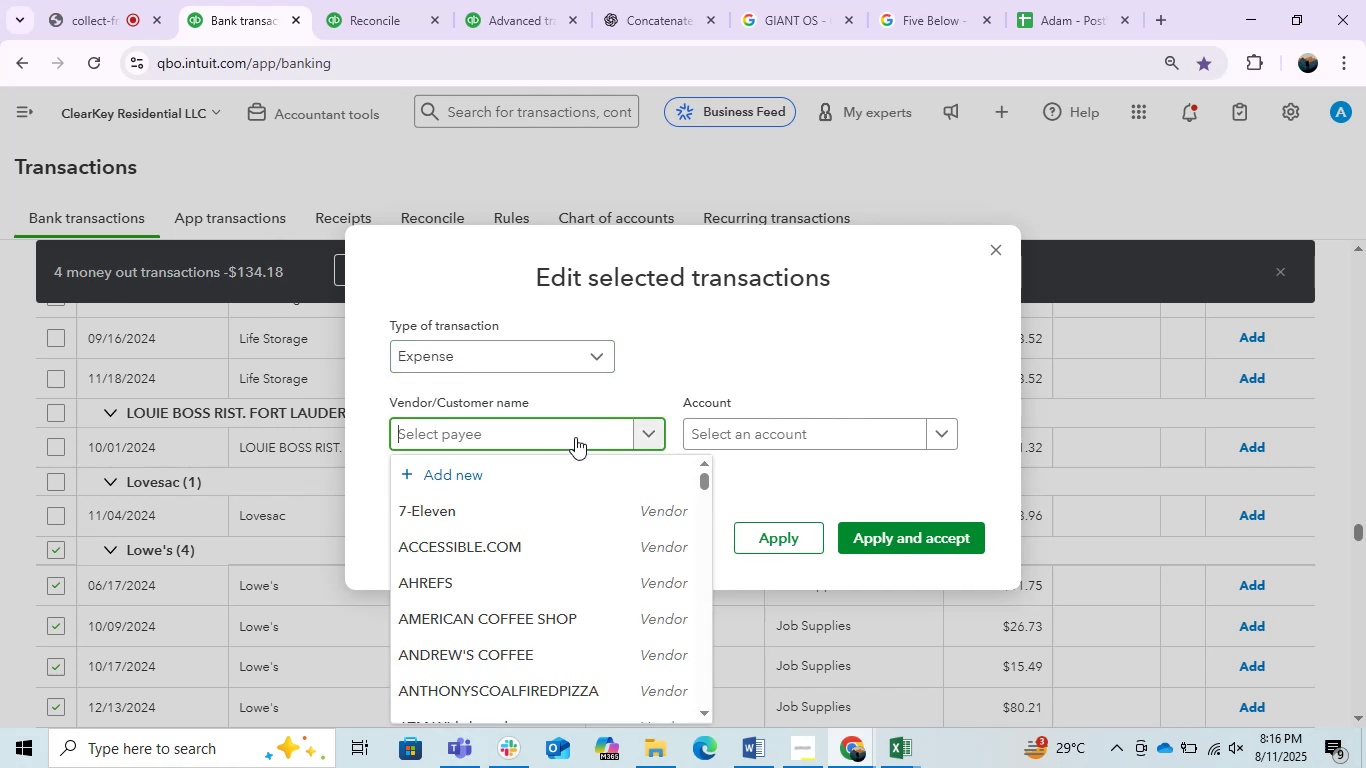 
type(lo)
 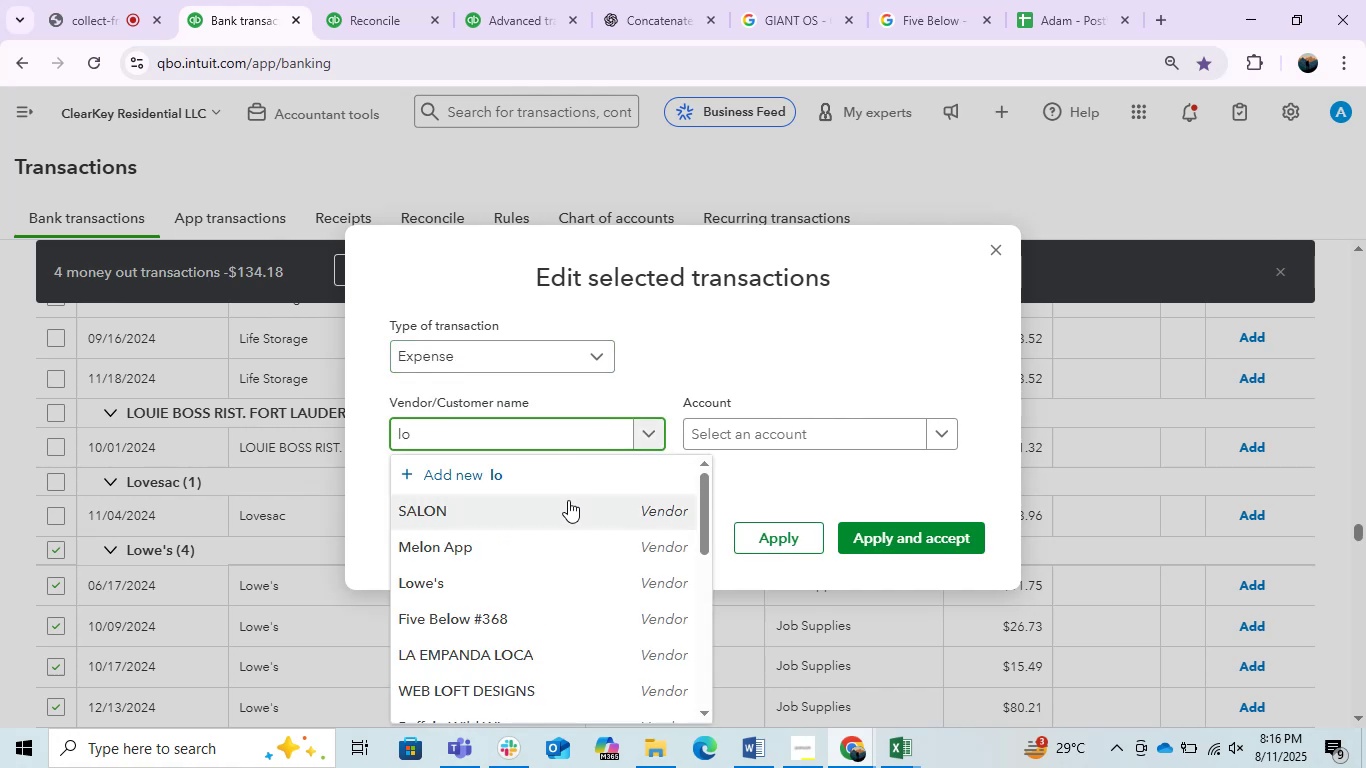 
left_click([519, 583])
 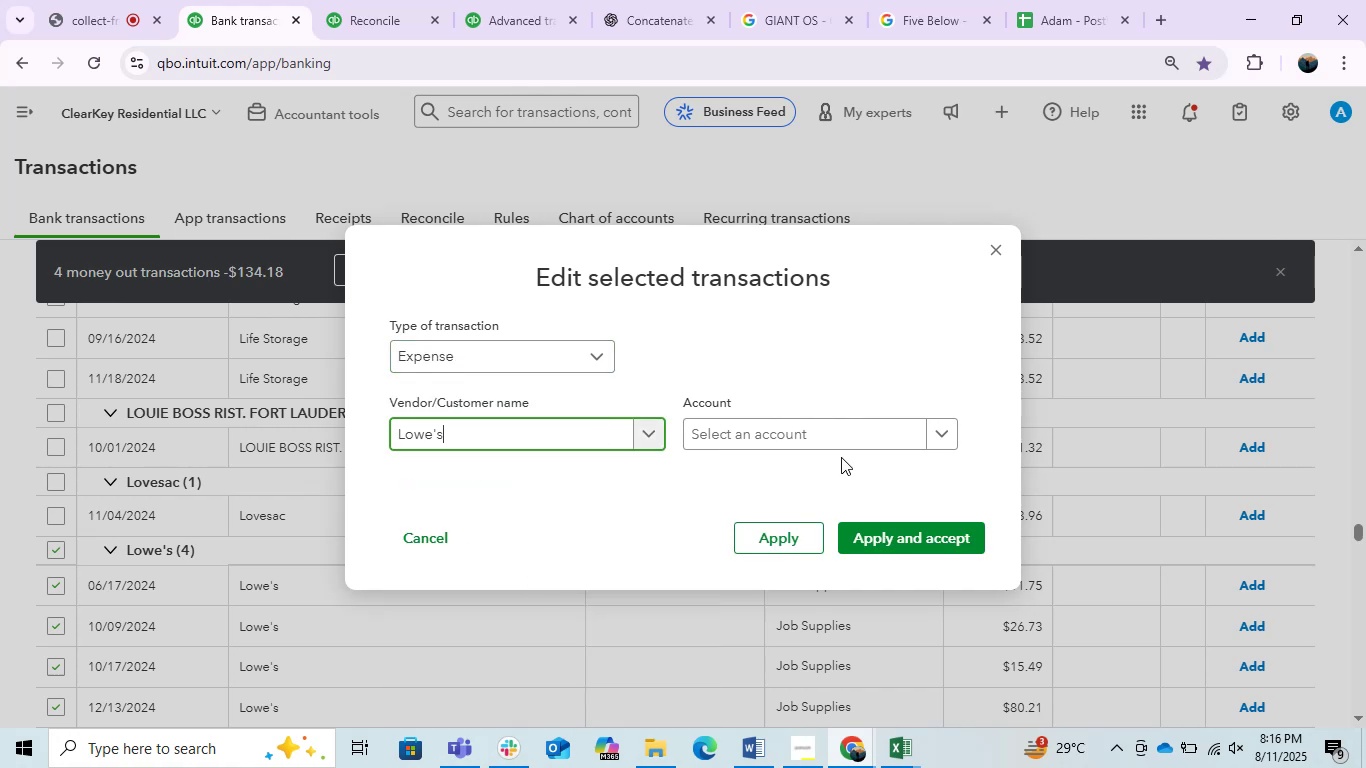 
left_click([853, 421])
 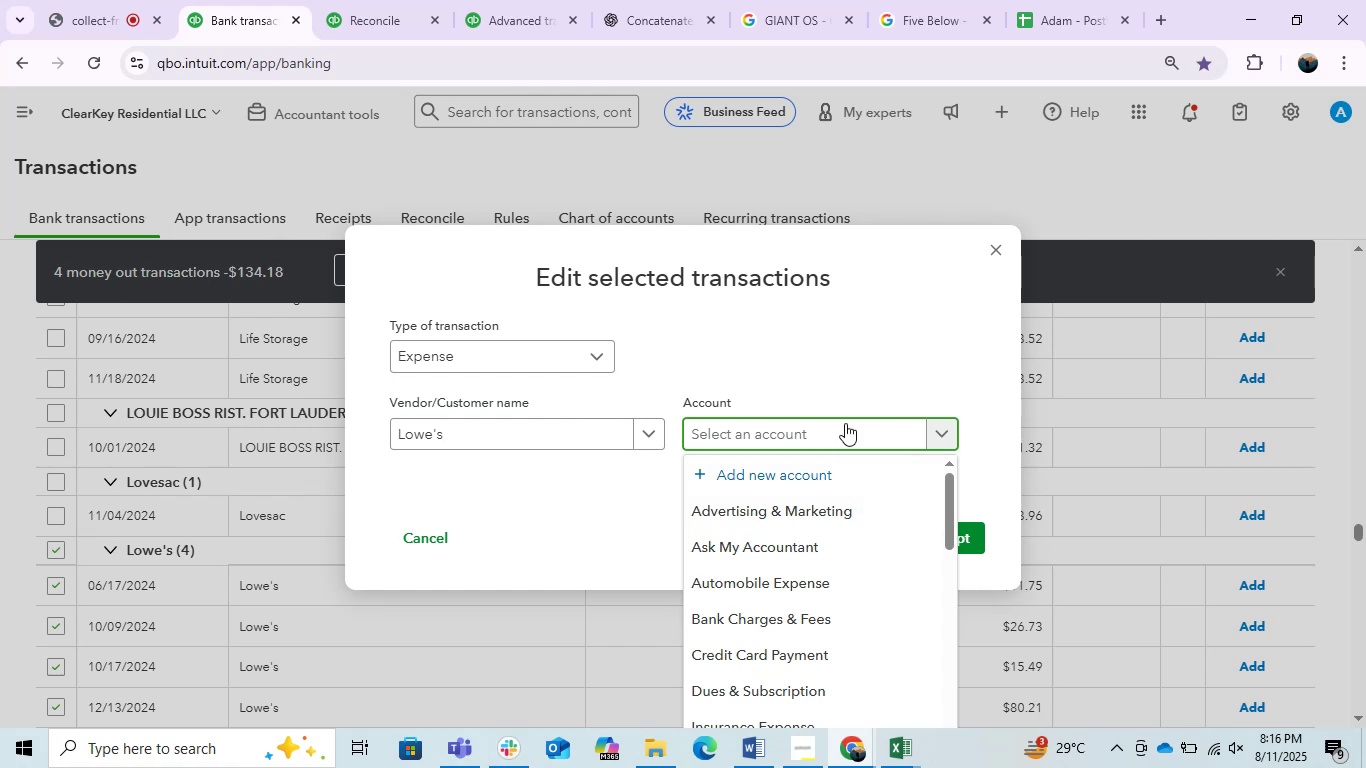 
type(re)
 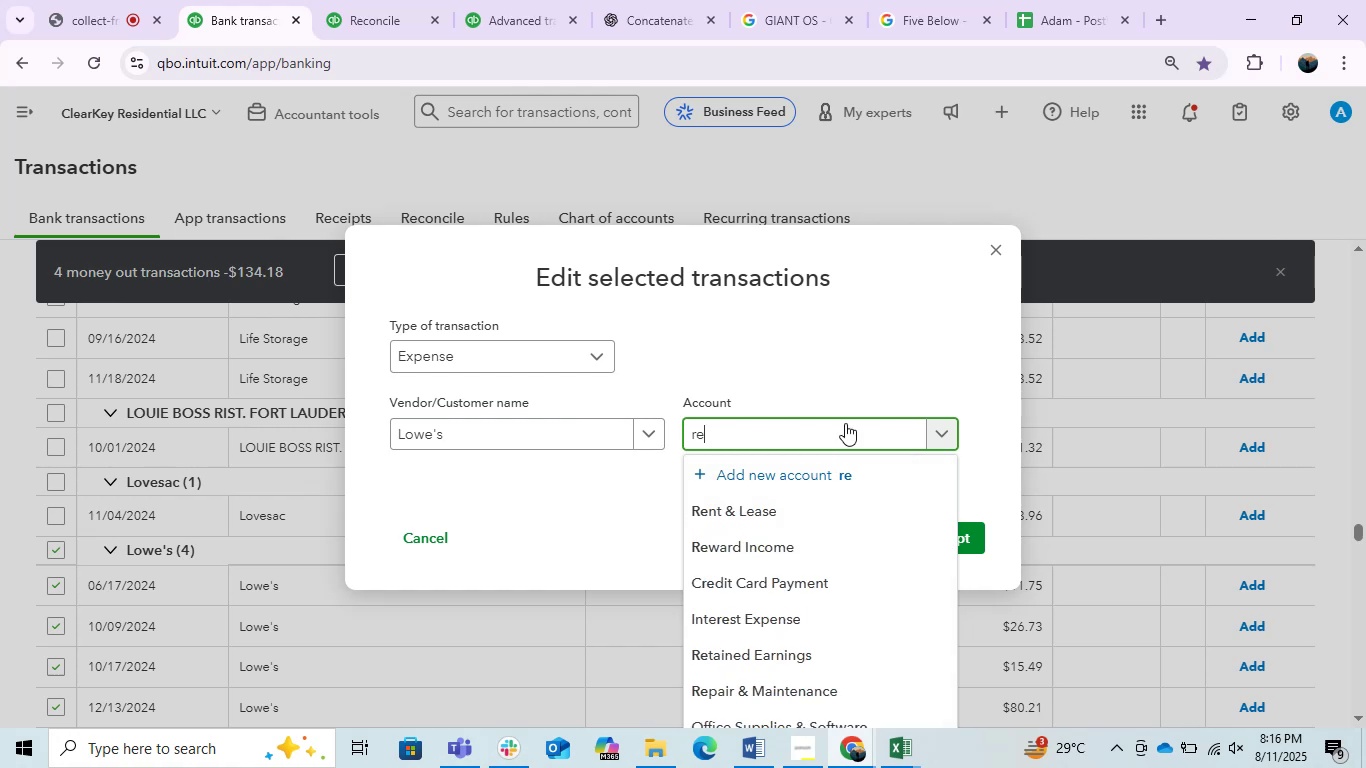 
wait(8.55)
 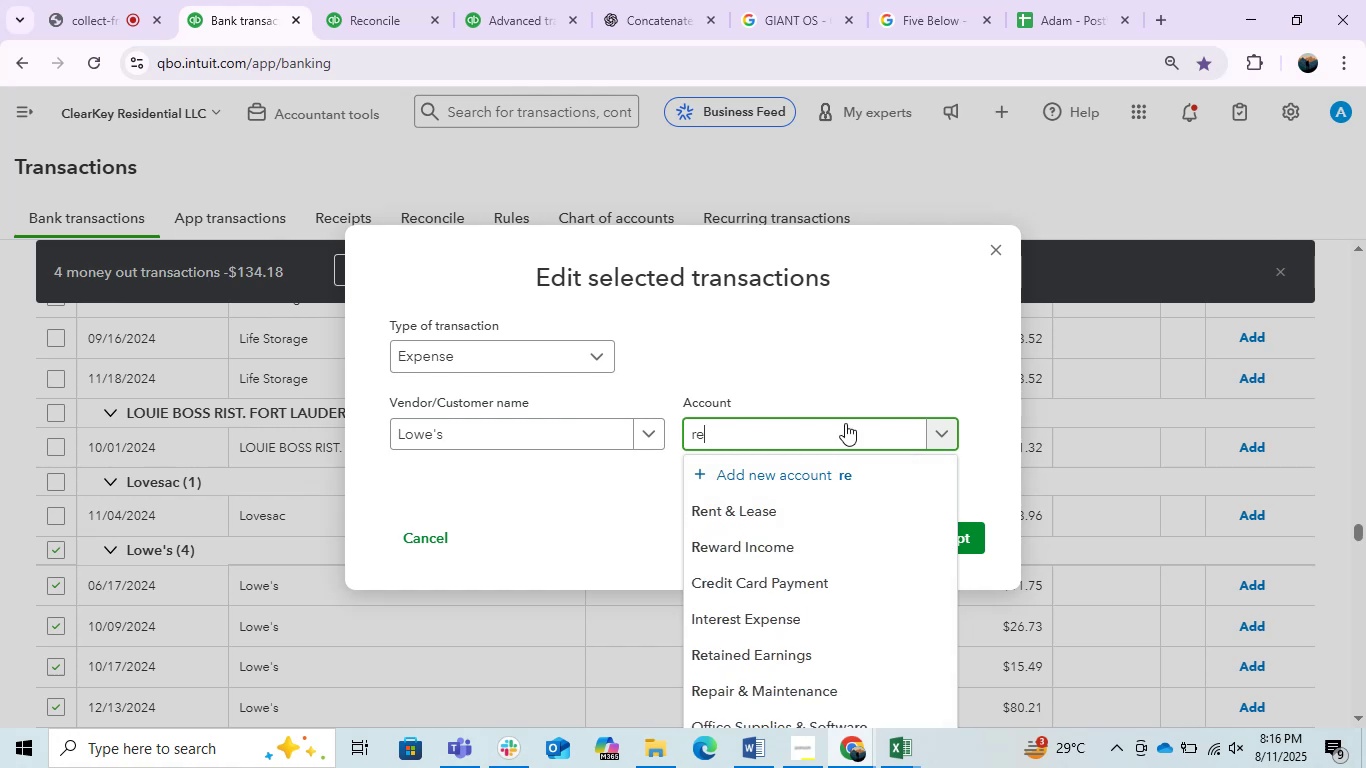 
left_click([770, 689])
 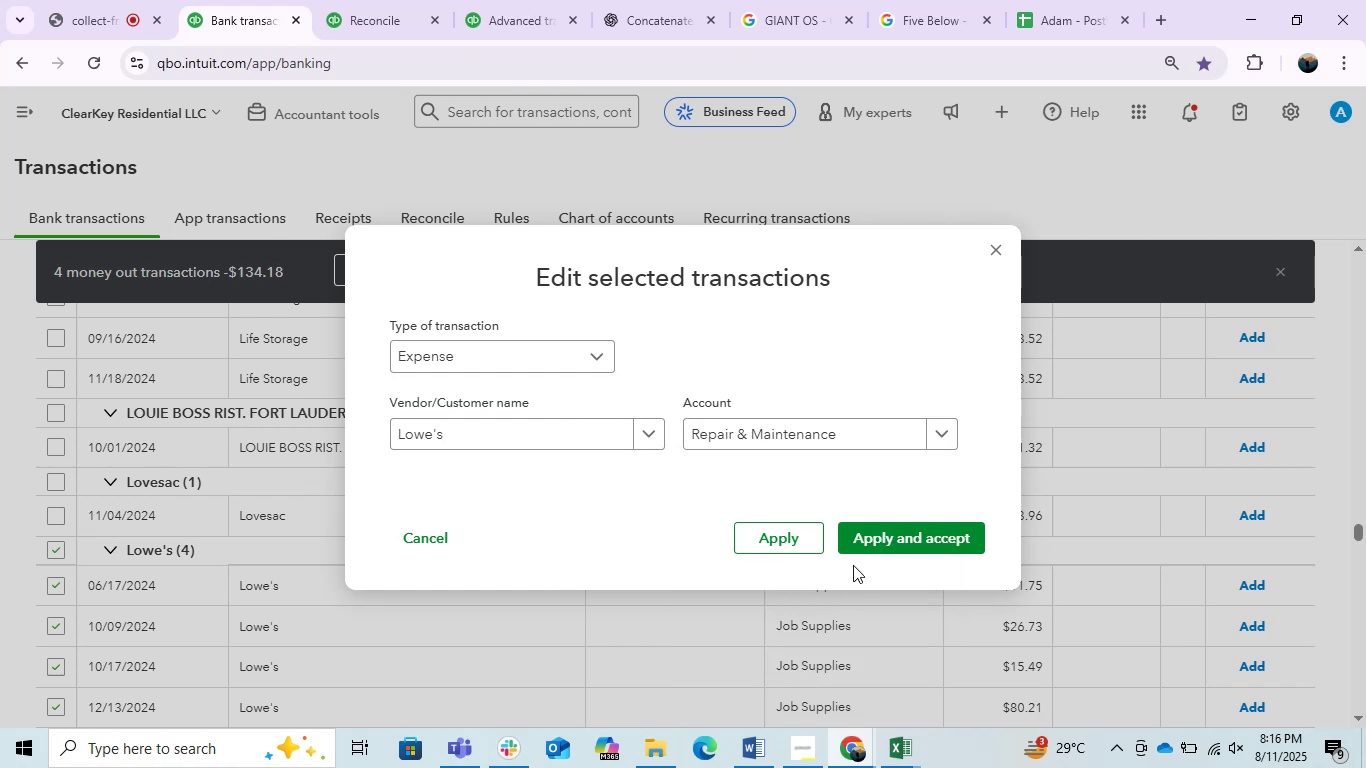 
left_click([886, 529])
 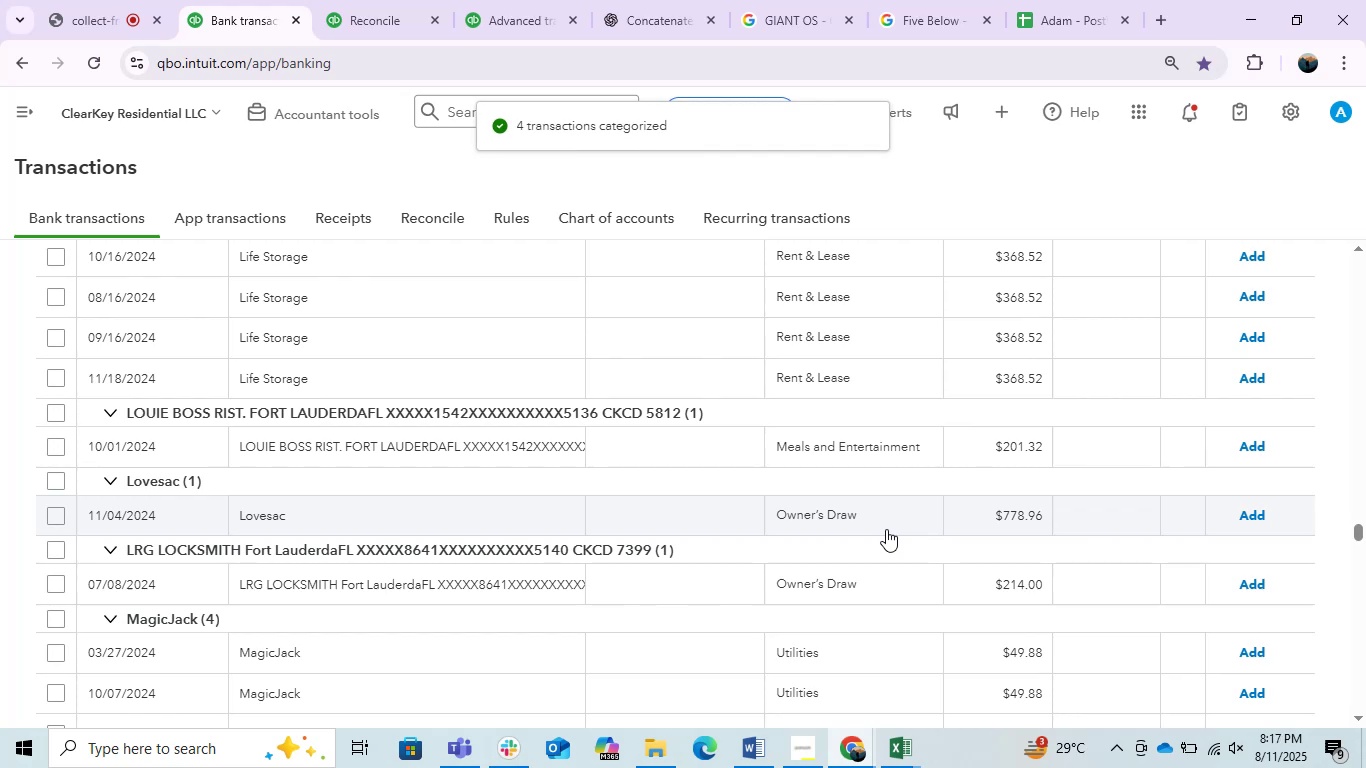 
wait(13.69)
 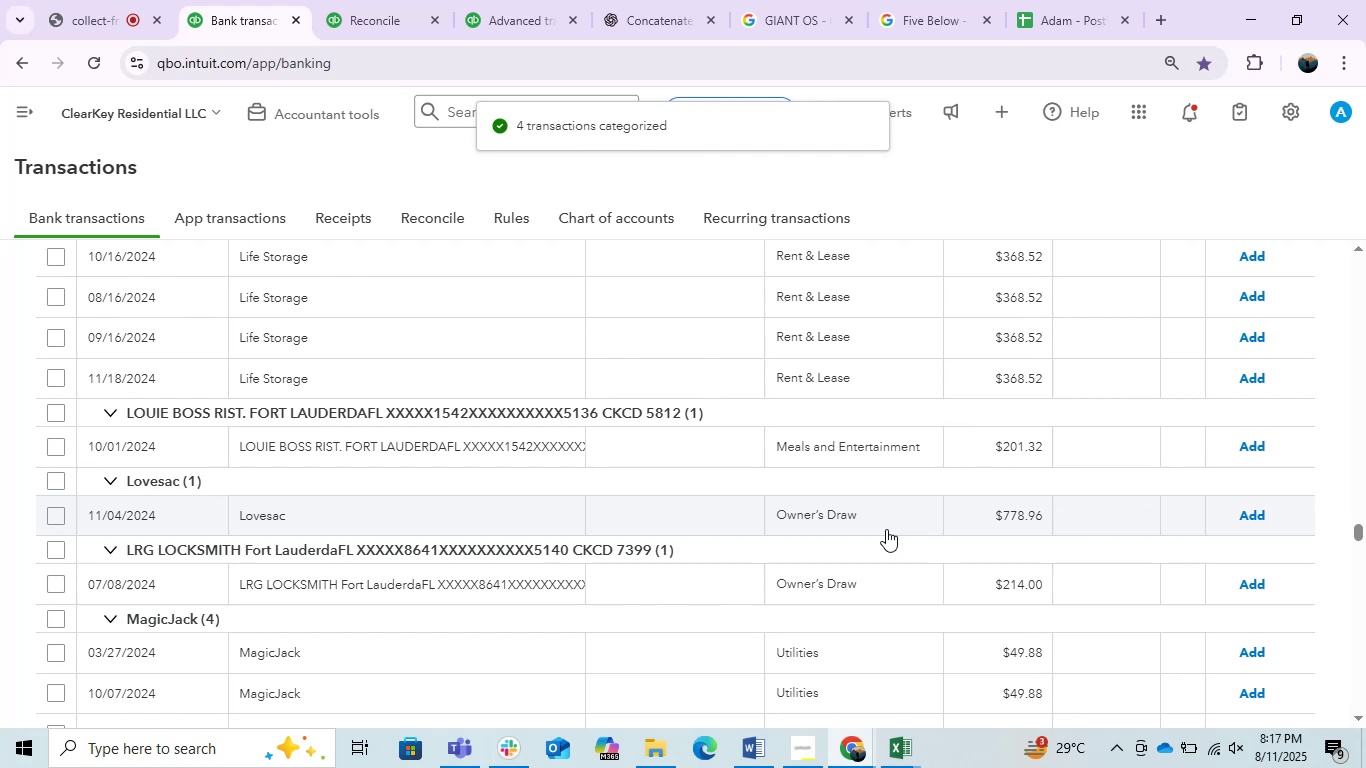 
scroll: coordinate [486, 573], scroll_direction: down, amount: 2.0
 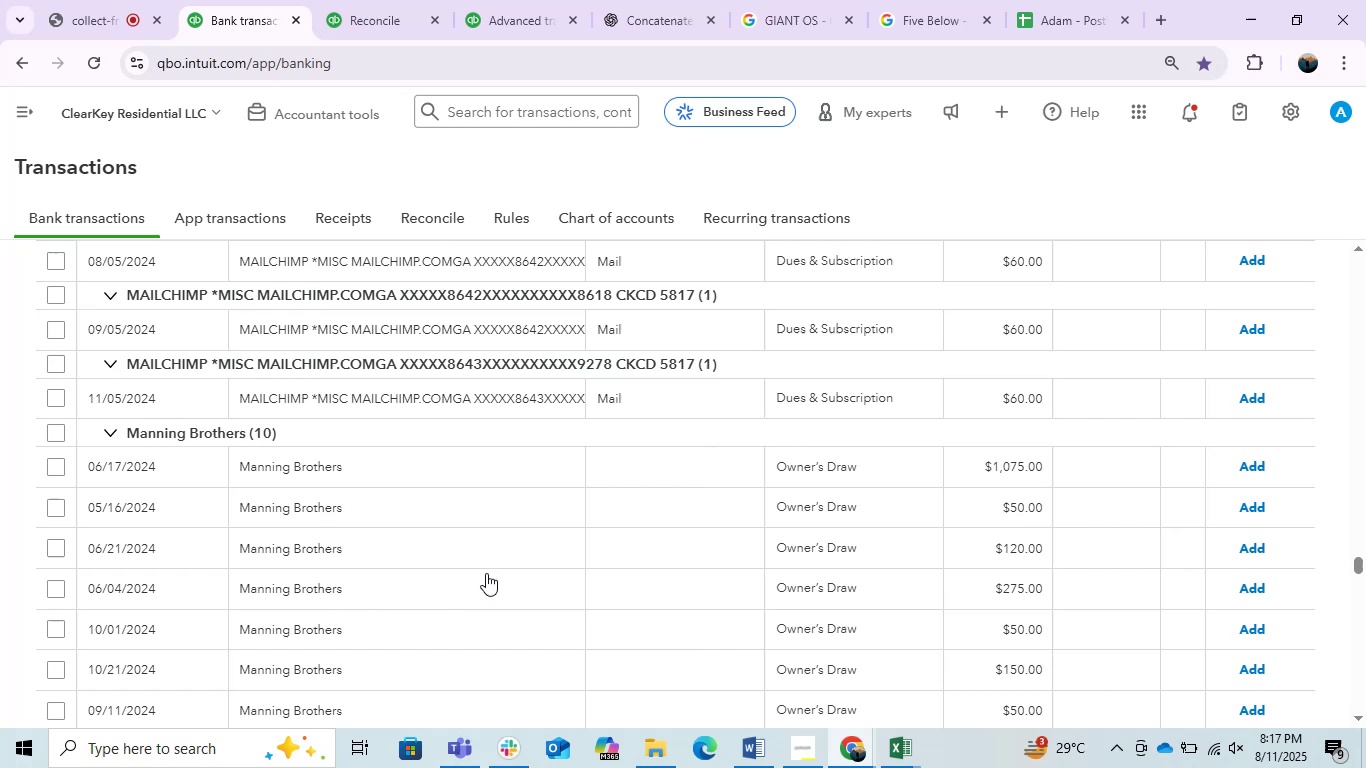 
scroll: coordinate [486, 573], scroll_direction: up, amount: 2.0
 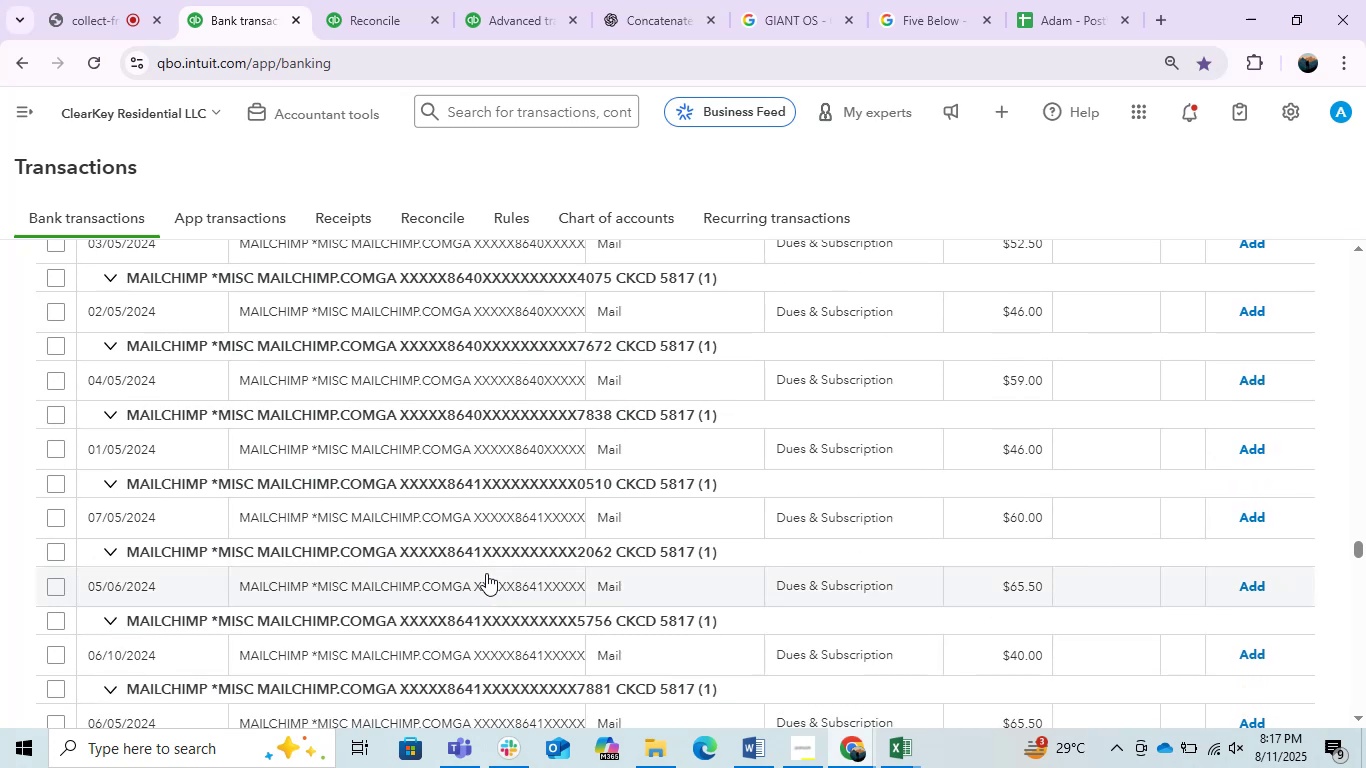 
wait(9.9)
 